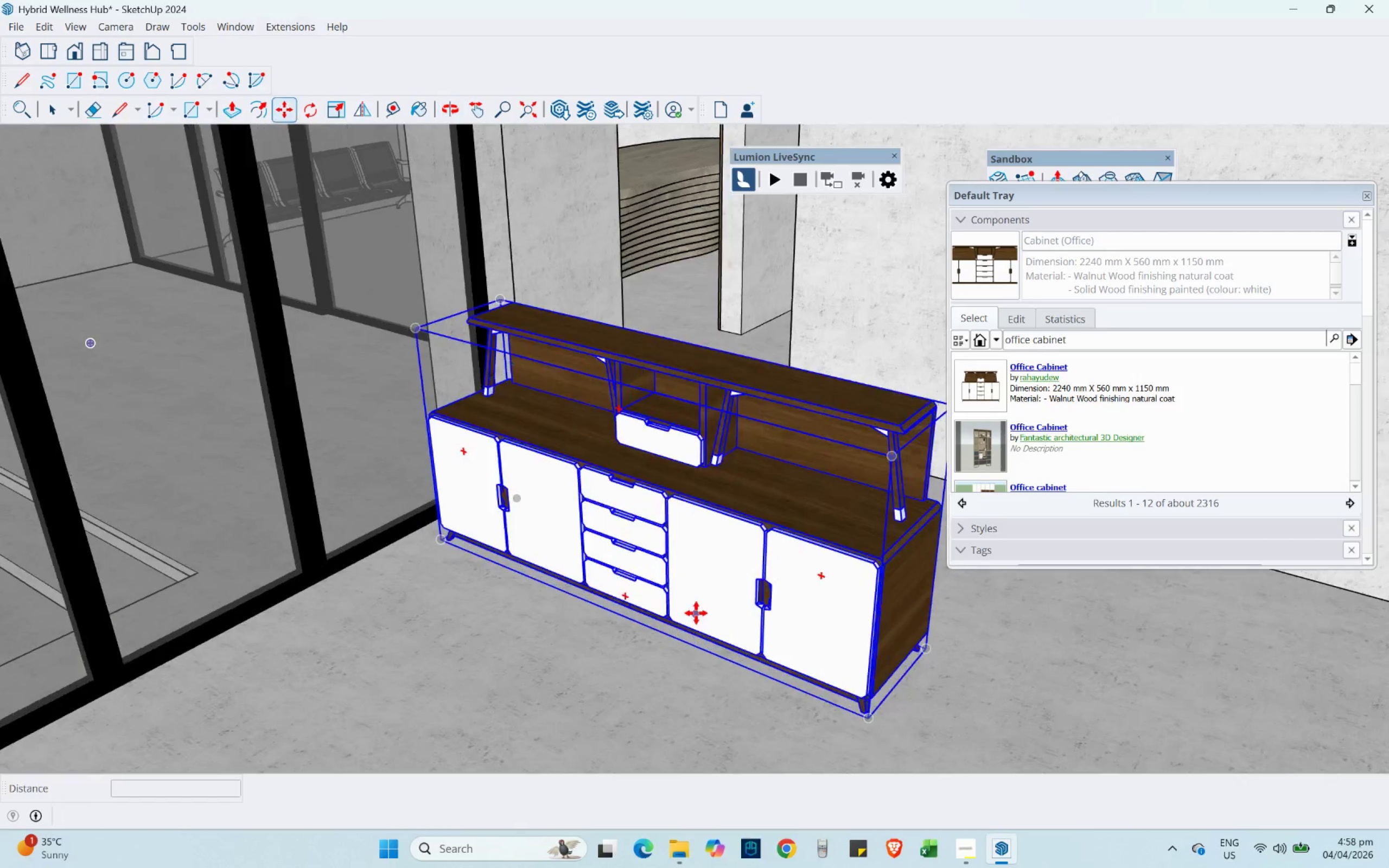 
scroll: coordinate [696, 613], scroll_direction: up, amount: 16.0
 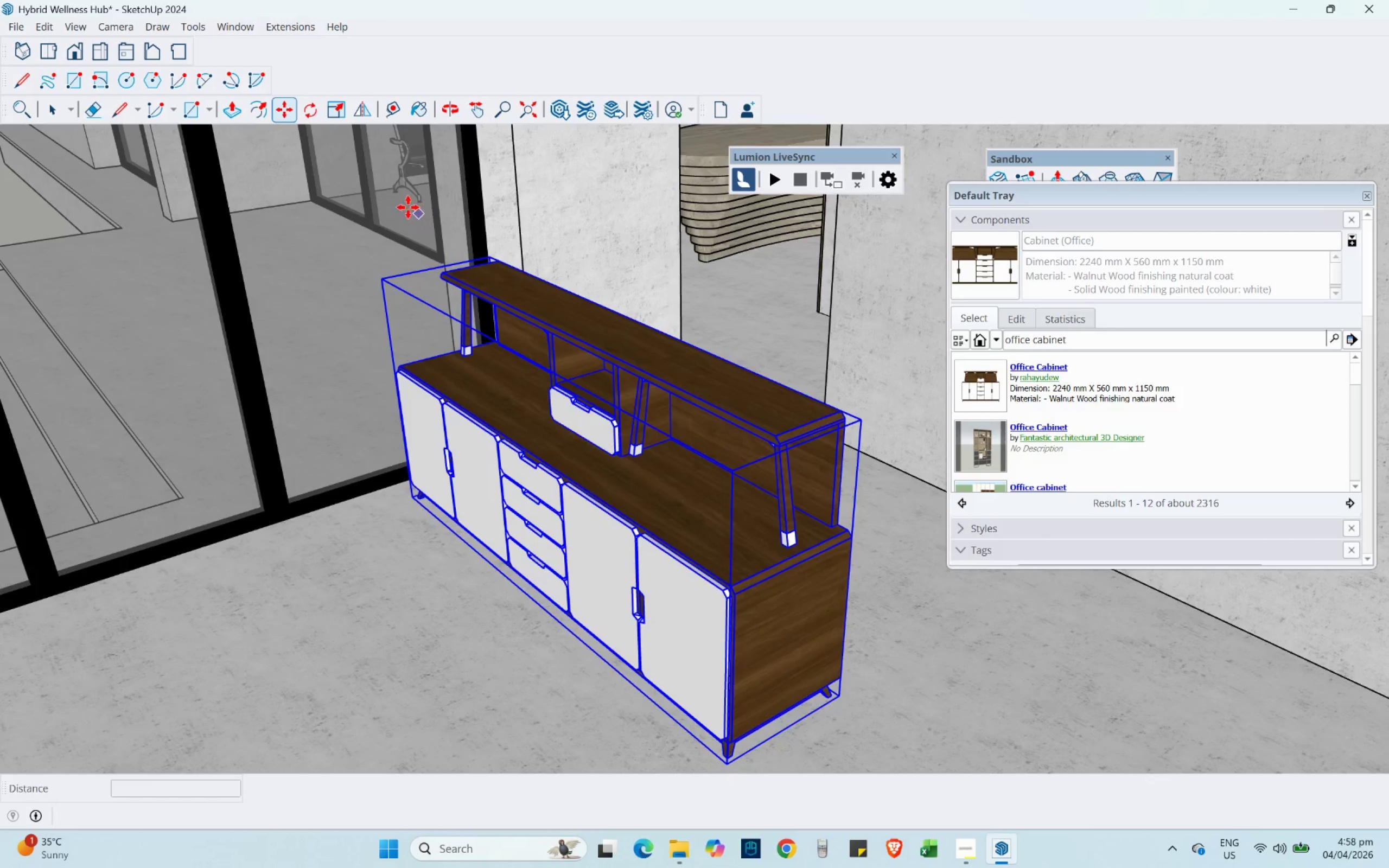 
left_click([318, 106])
 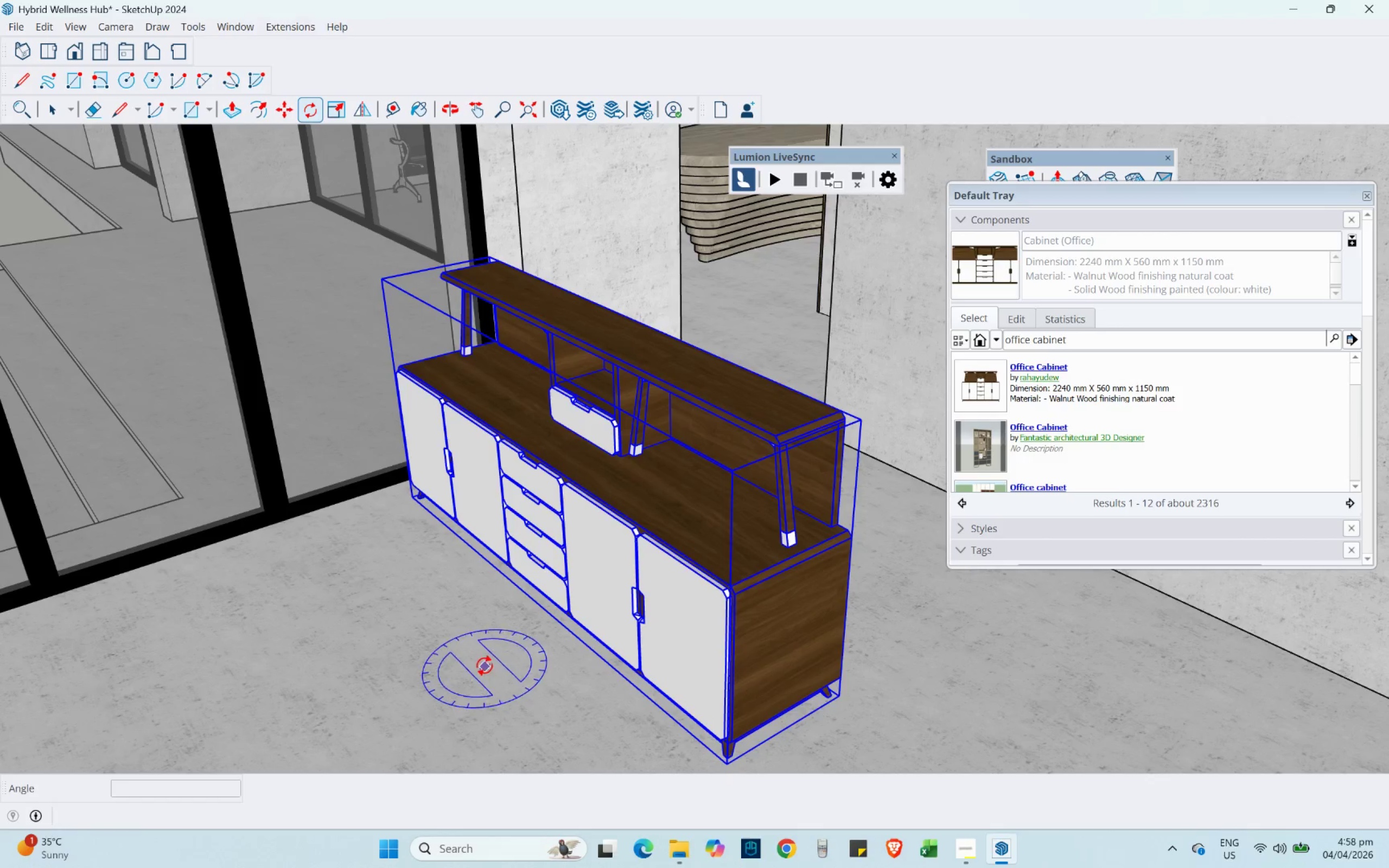 
left_click([479, 658])
 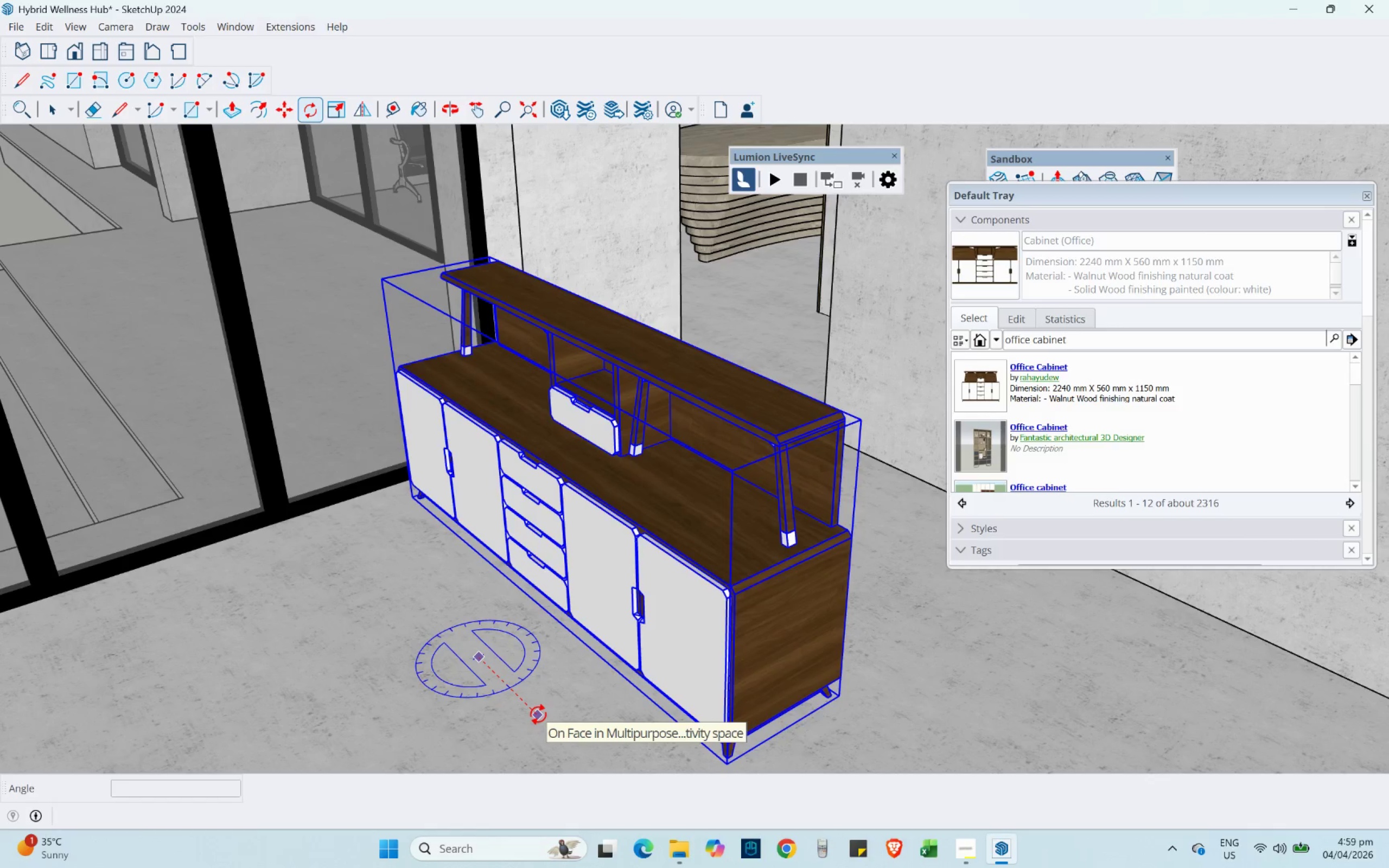 
left_click([538, 714])
 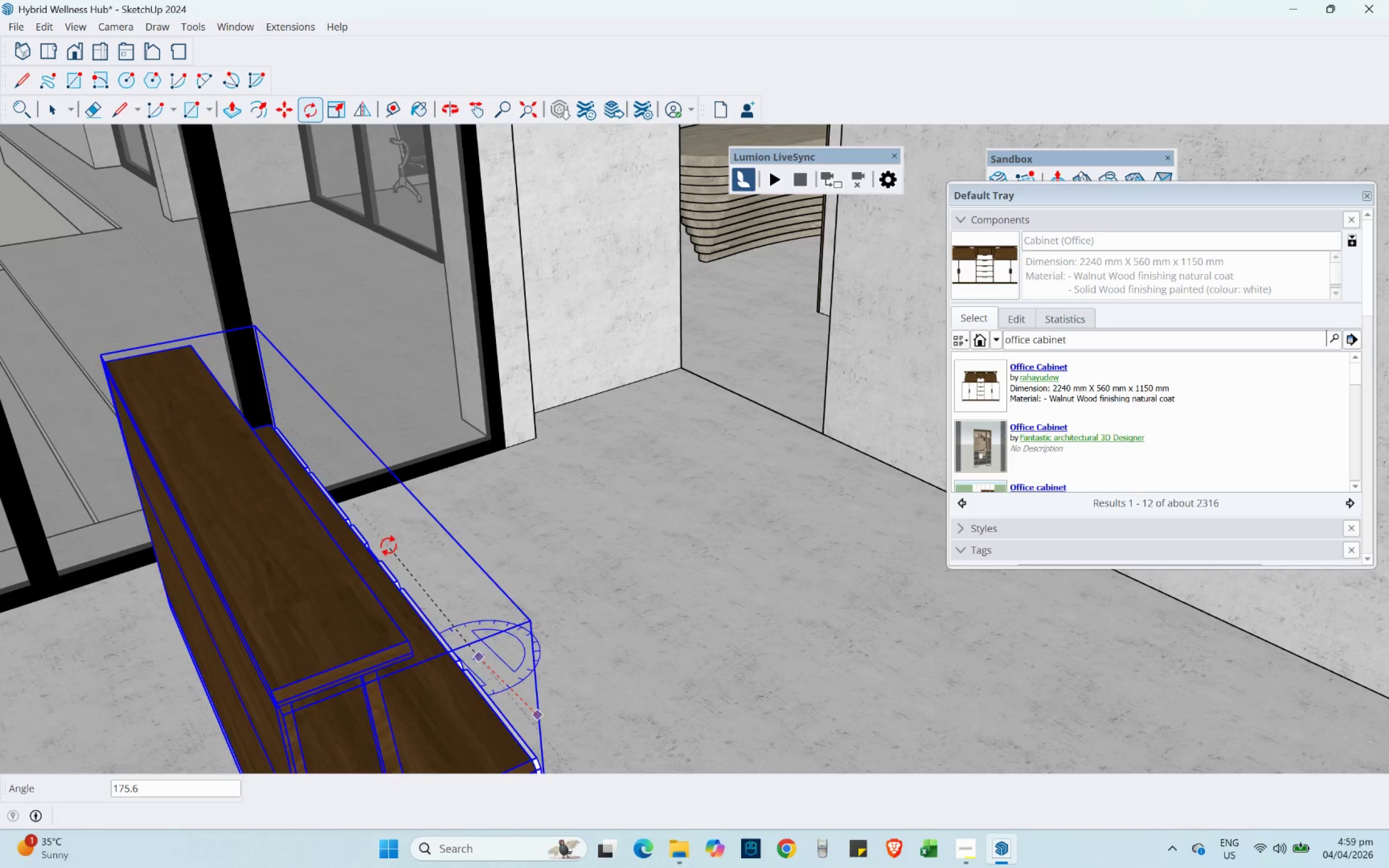 
left_click([369, 548])
 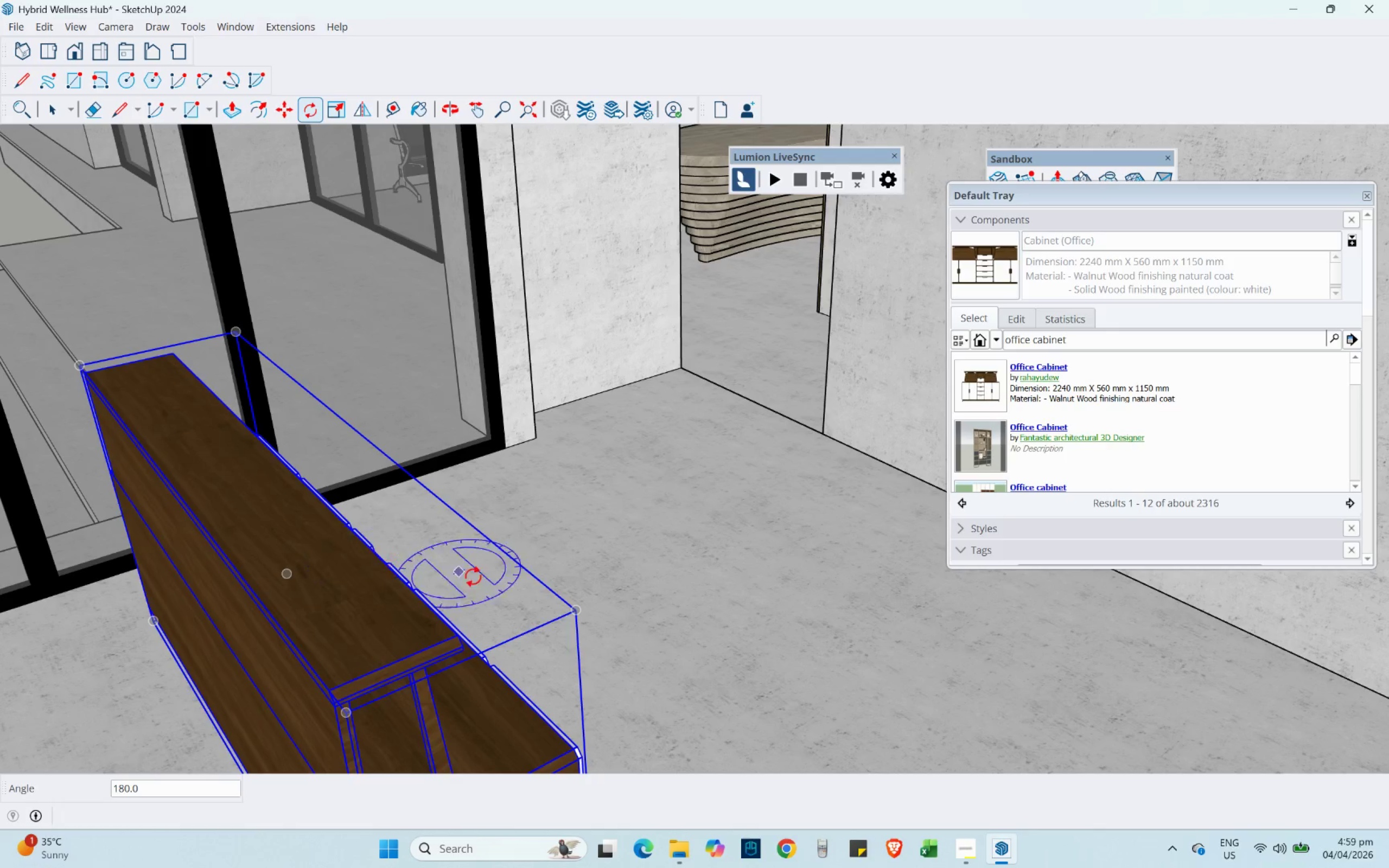 
hold_key(key=ShiftLeft, duration=0.31)
 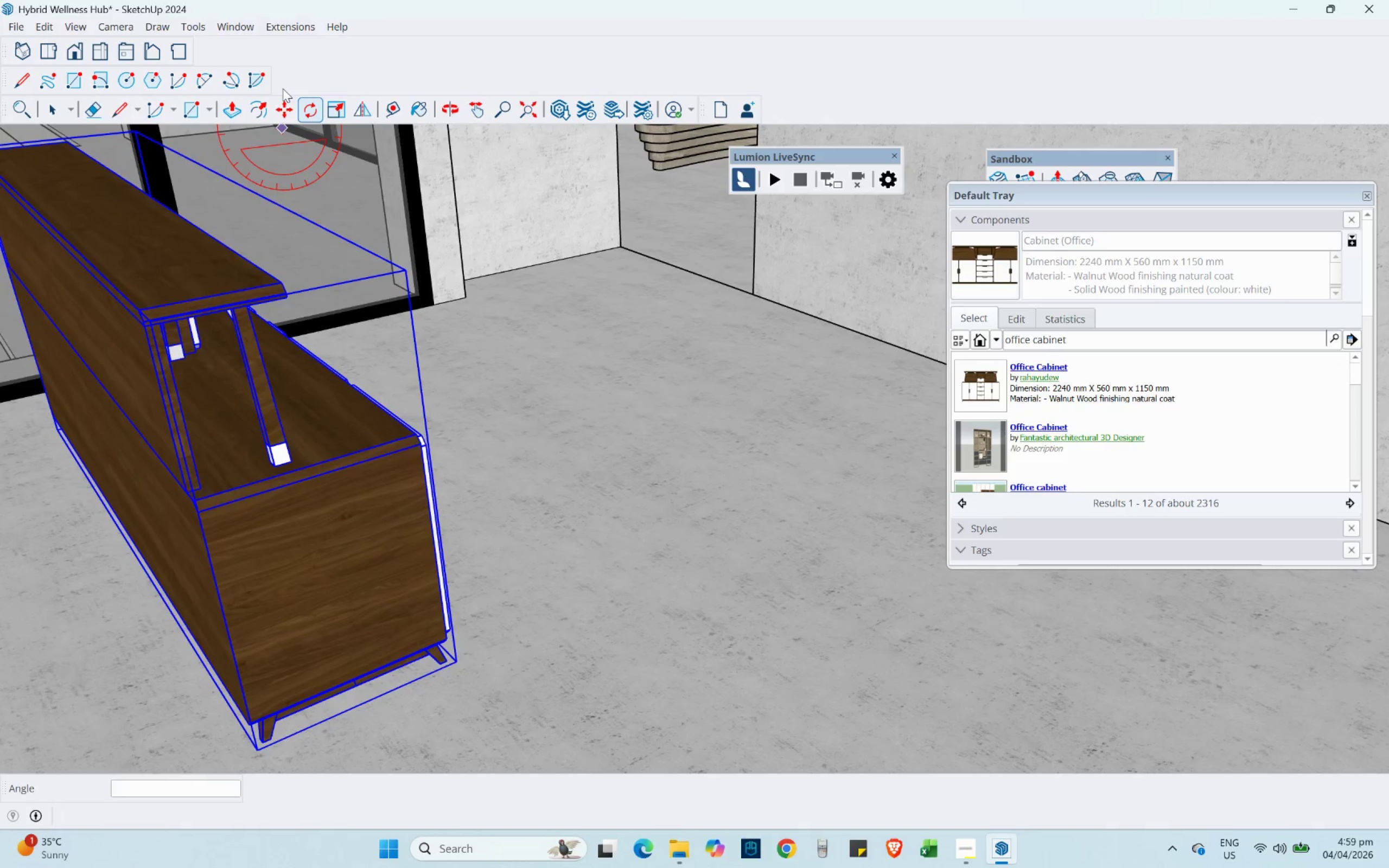 
left_click([283, 110])
 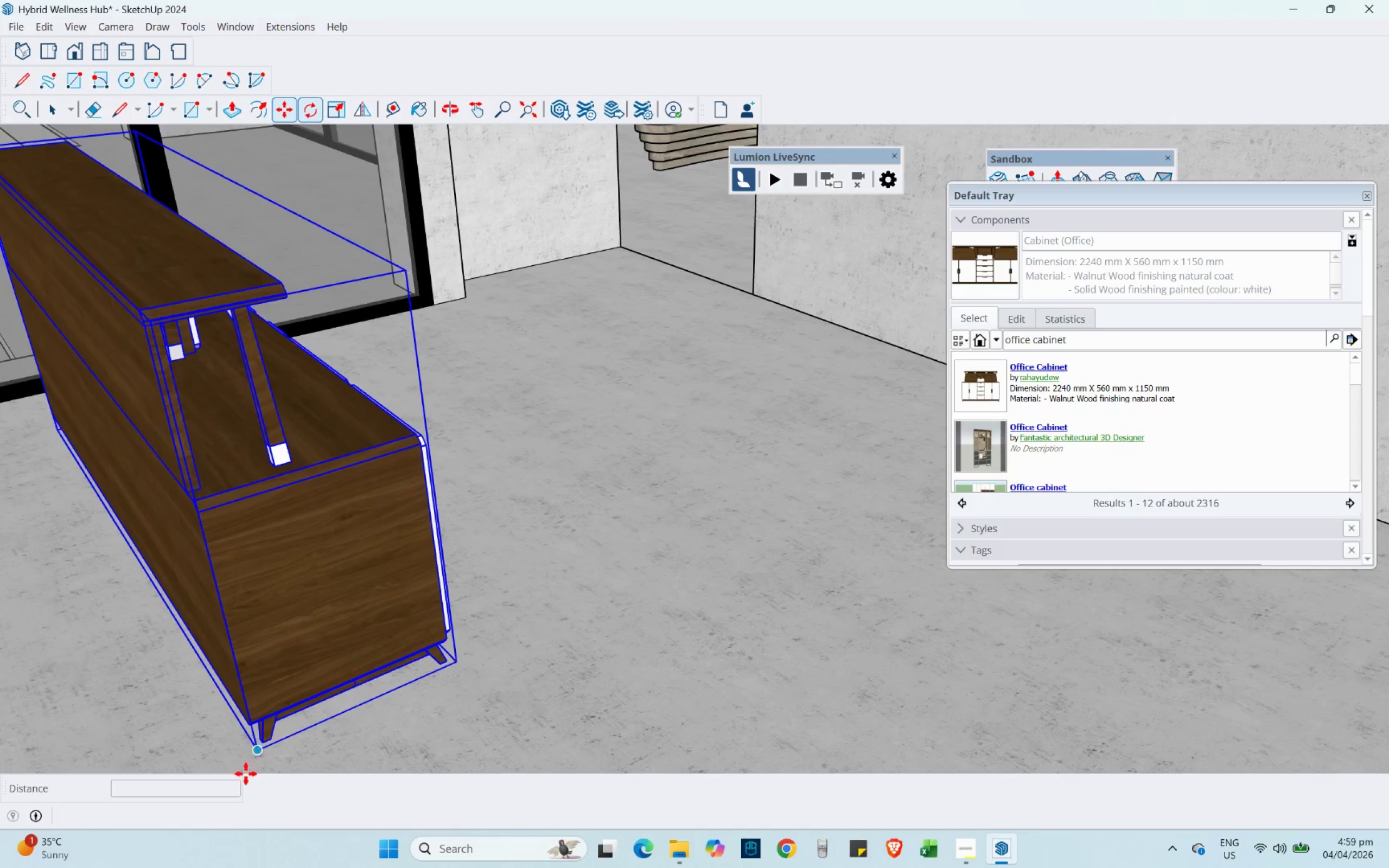 
mouse_move([257, 737])
 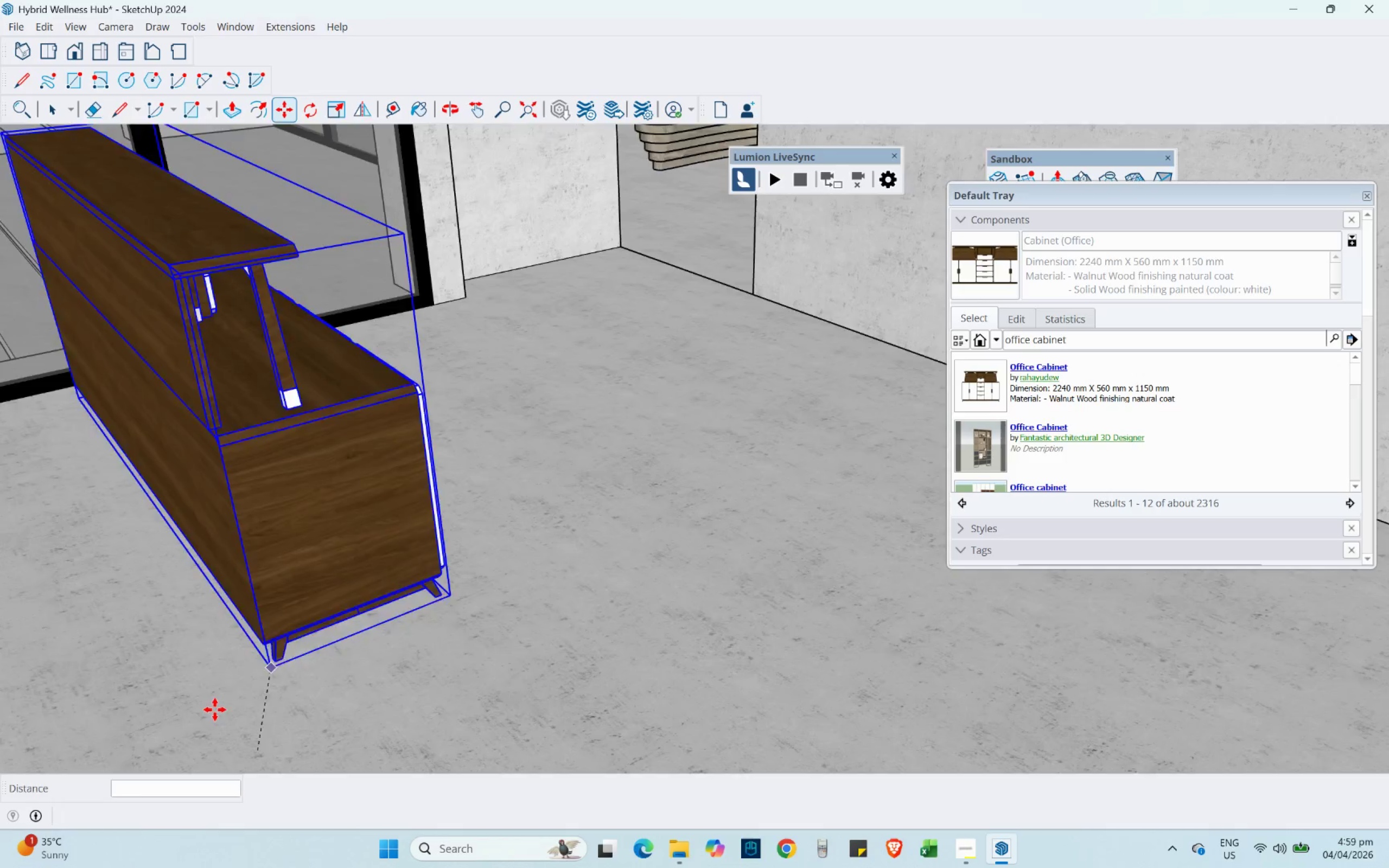 
scroll: coordinate [592, 419], scroll_direction: down, amount: 78.0
 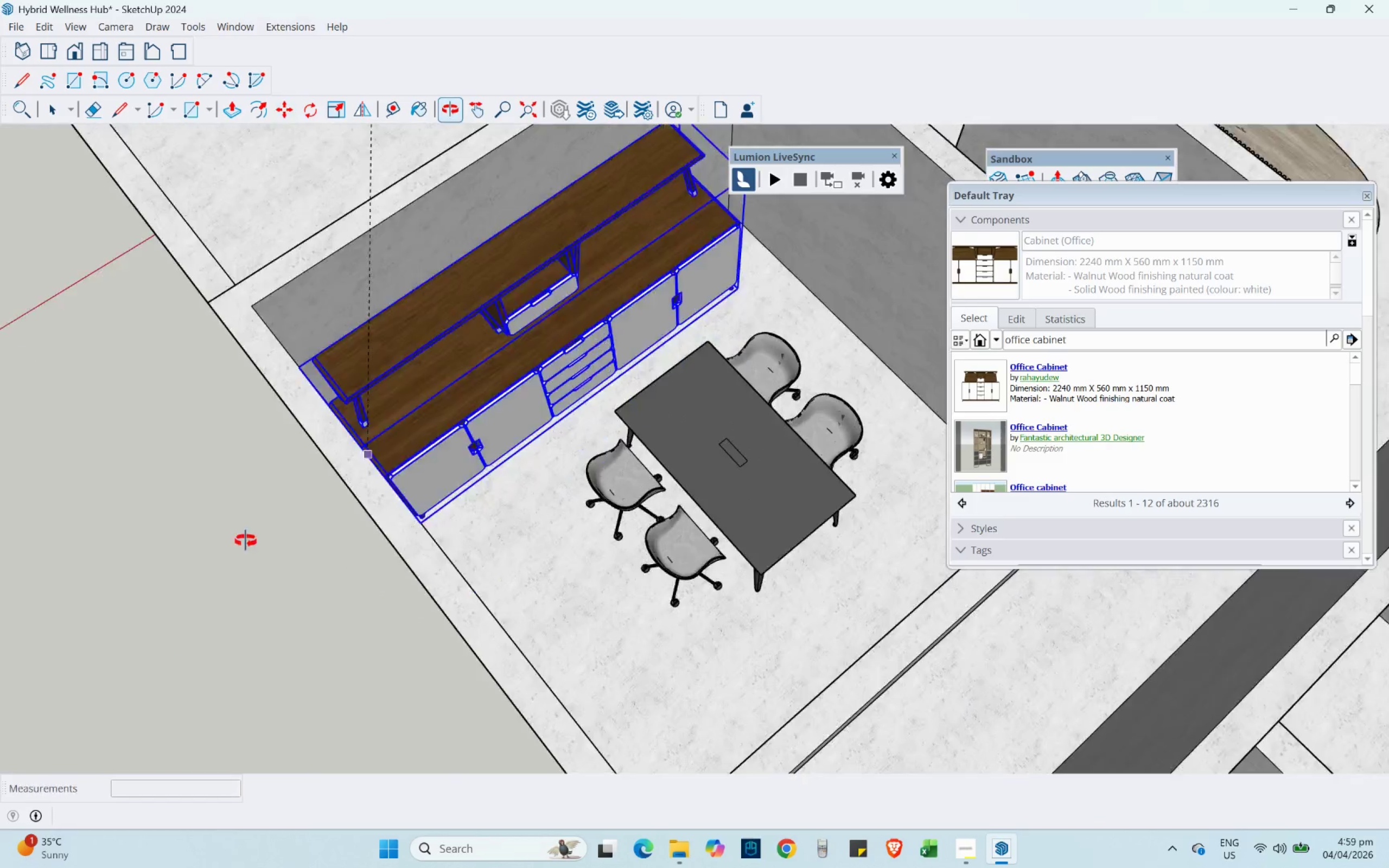 
scroll: coordinate [348, 419], scroll_direction: up, amount: 4.0
 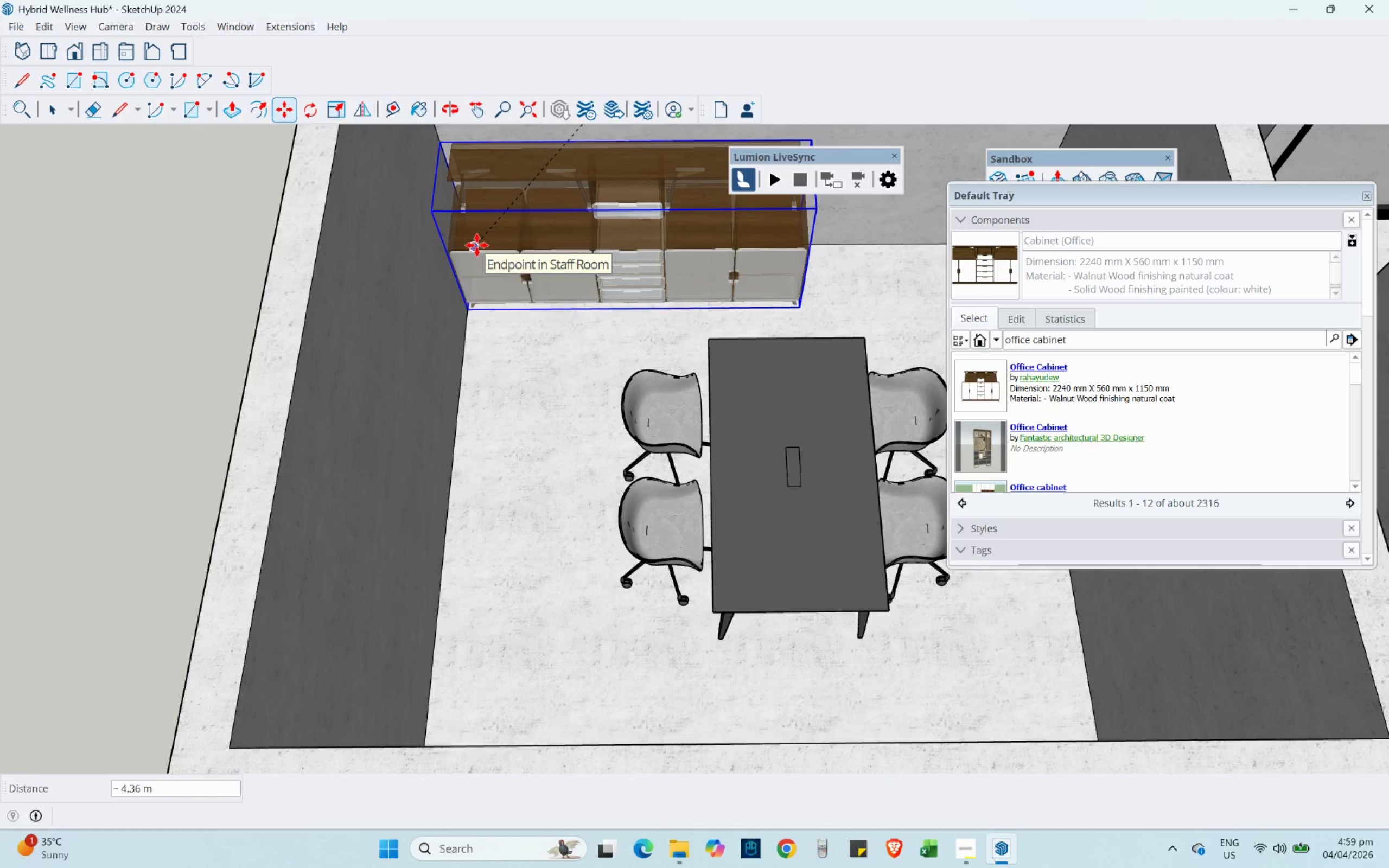 
left_click([477, 245])
 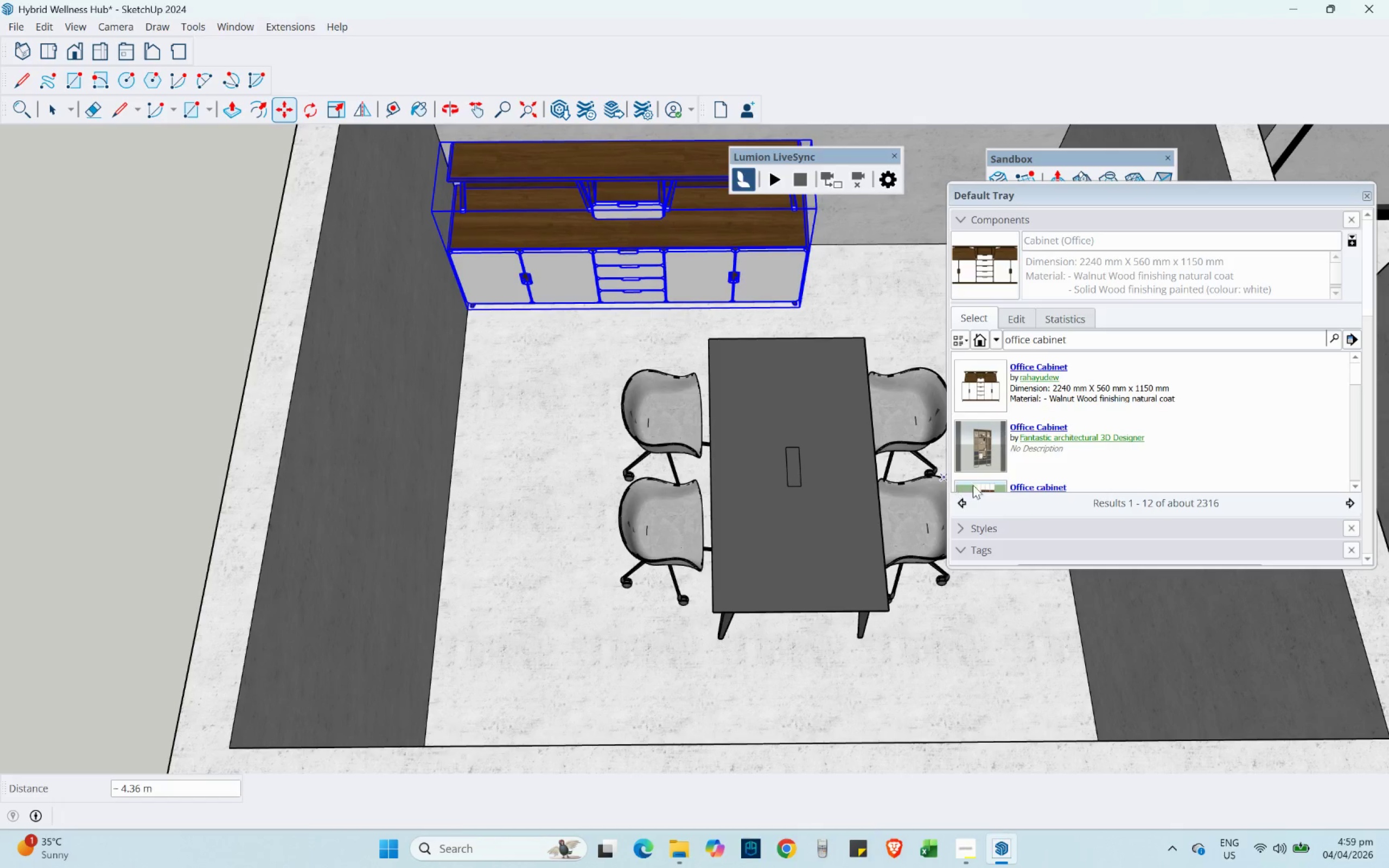 
scroll: coordinate [990, 444], scroll_direction: down, amount: 5.0
 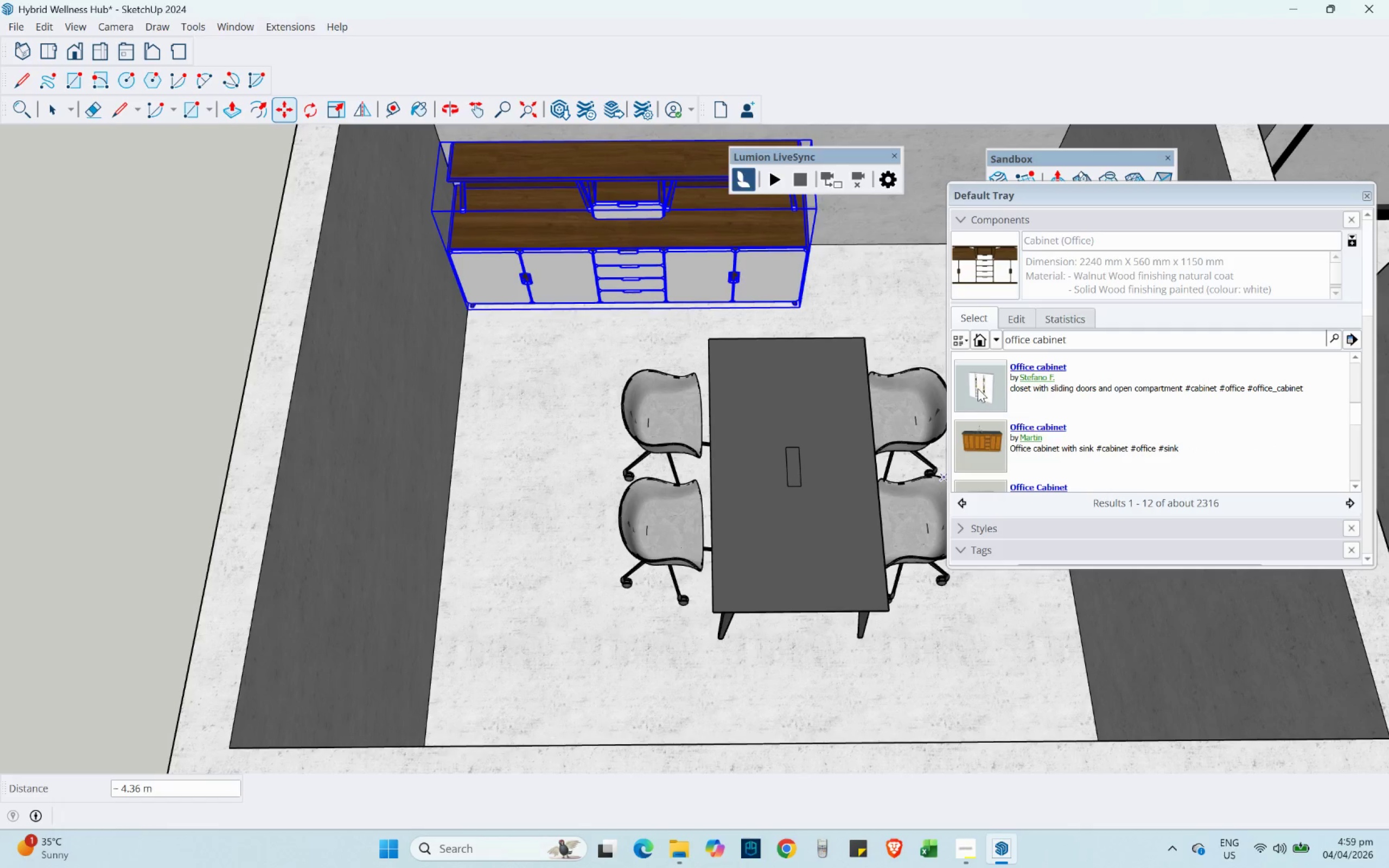 
left_click([978, 385])
 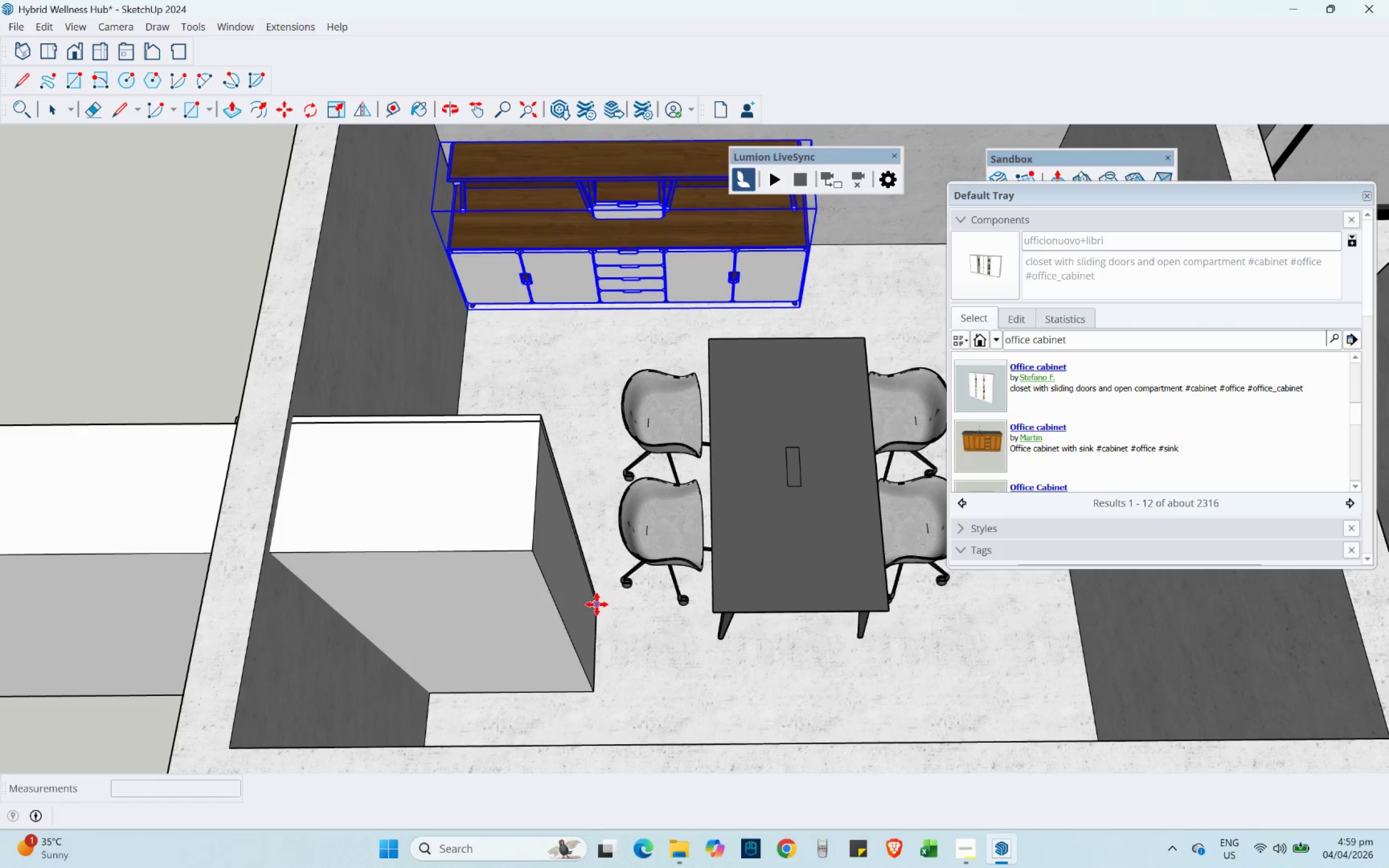 
hold_key(key=ShiftLeft, duration=0.36)
 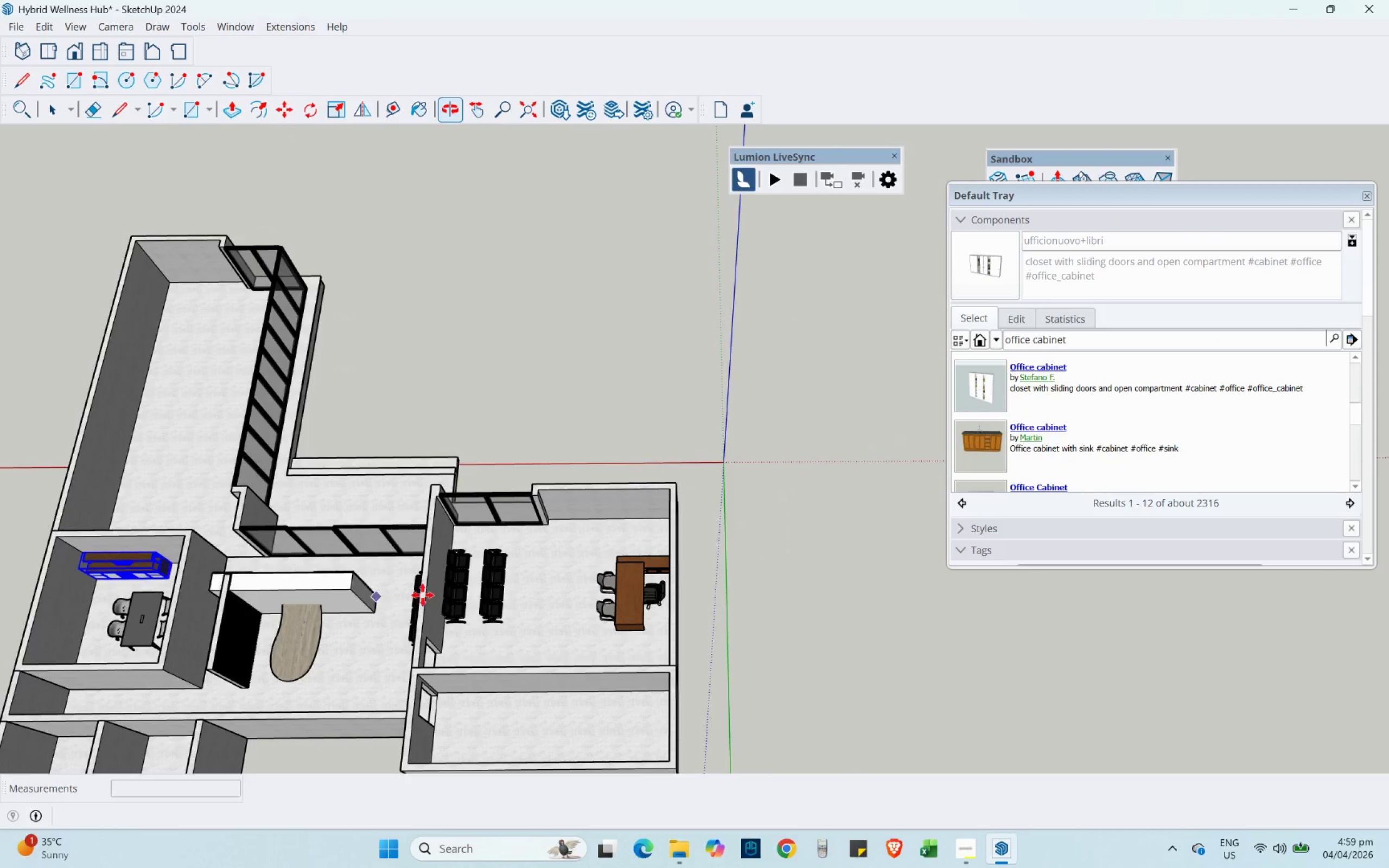 
scroll: coordinate [710, 545], scroll_direction: down, amount: 20.0
 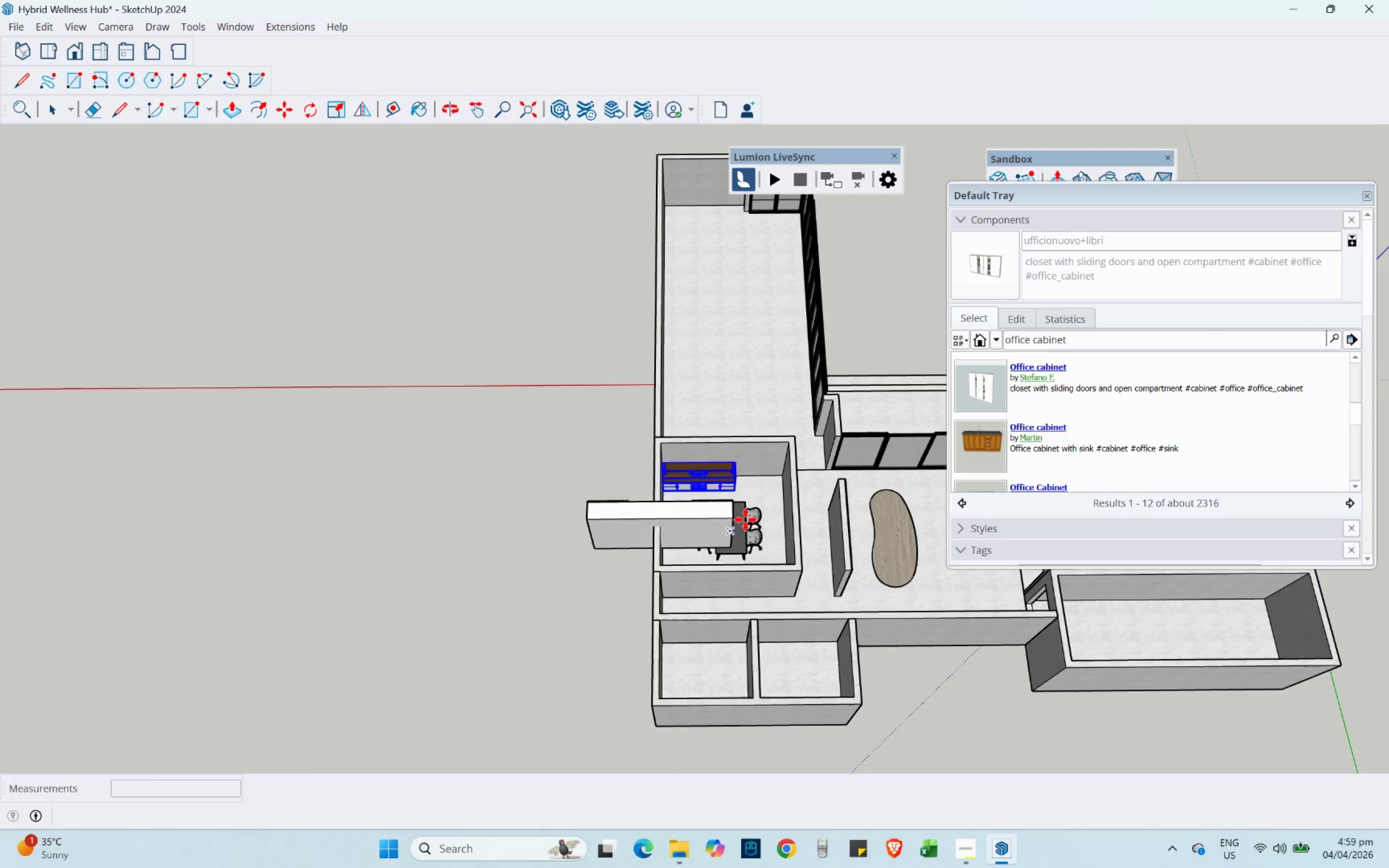 
scroll: coordinate [741, 425], scroll_direction: up, amount: 7.0
 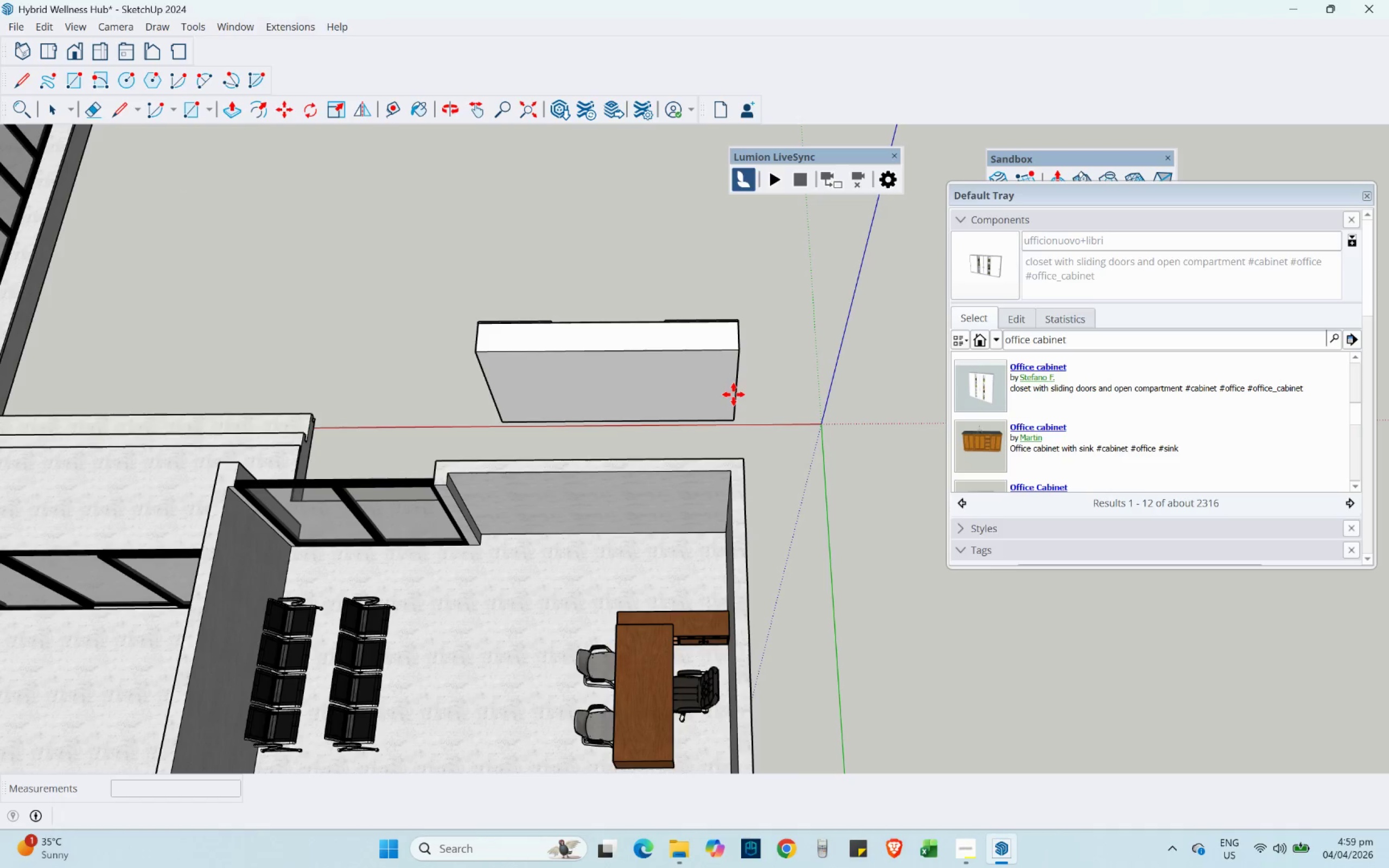 
left_click([734, 394])
 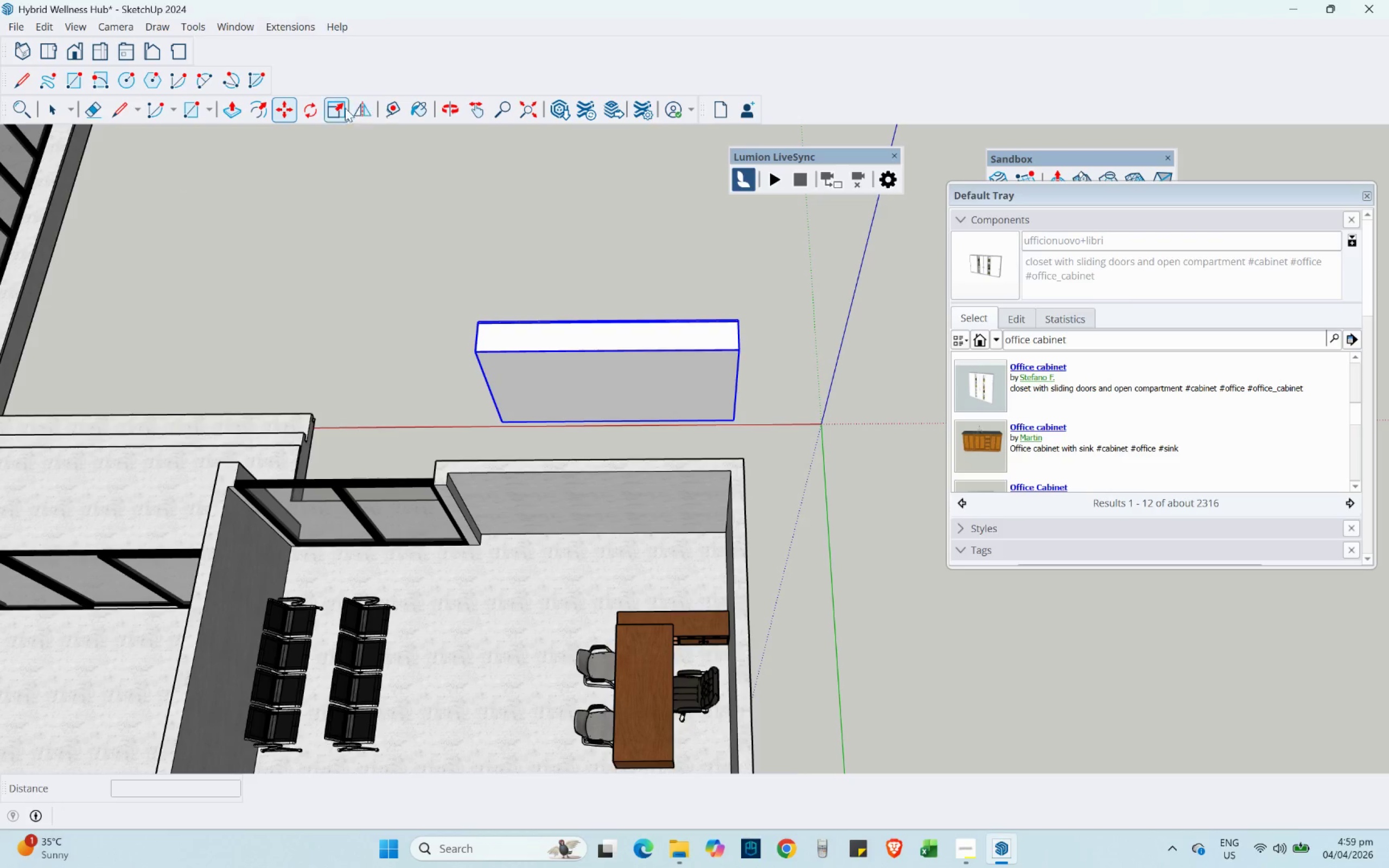 
left_click([306, 109])
 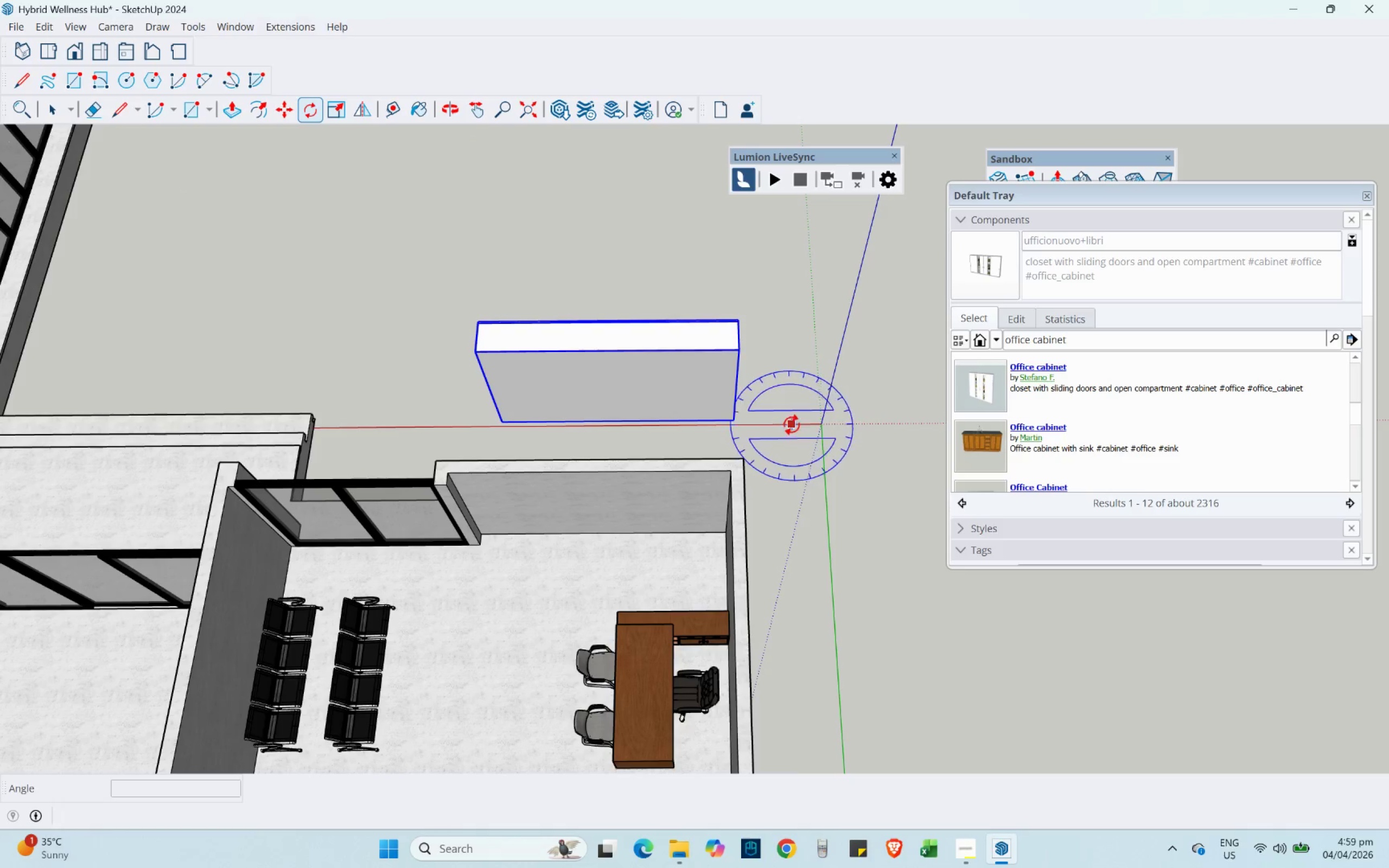 
left_click([763, 398])
 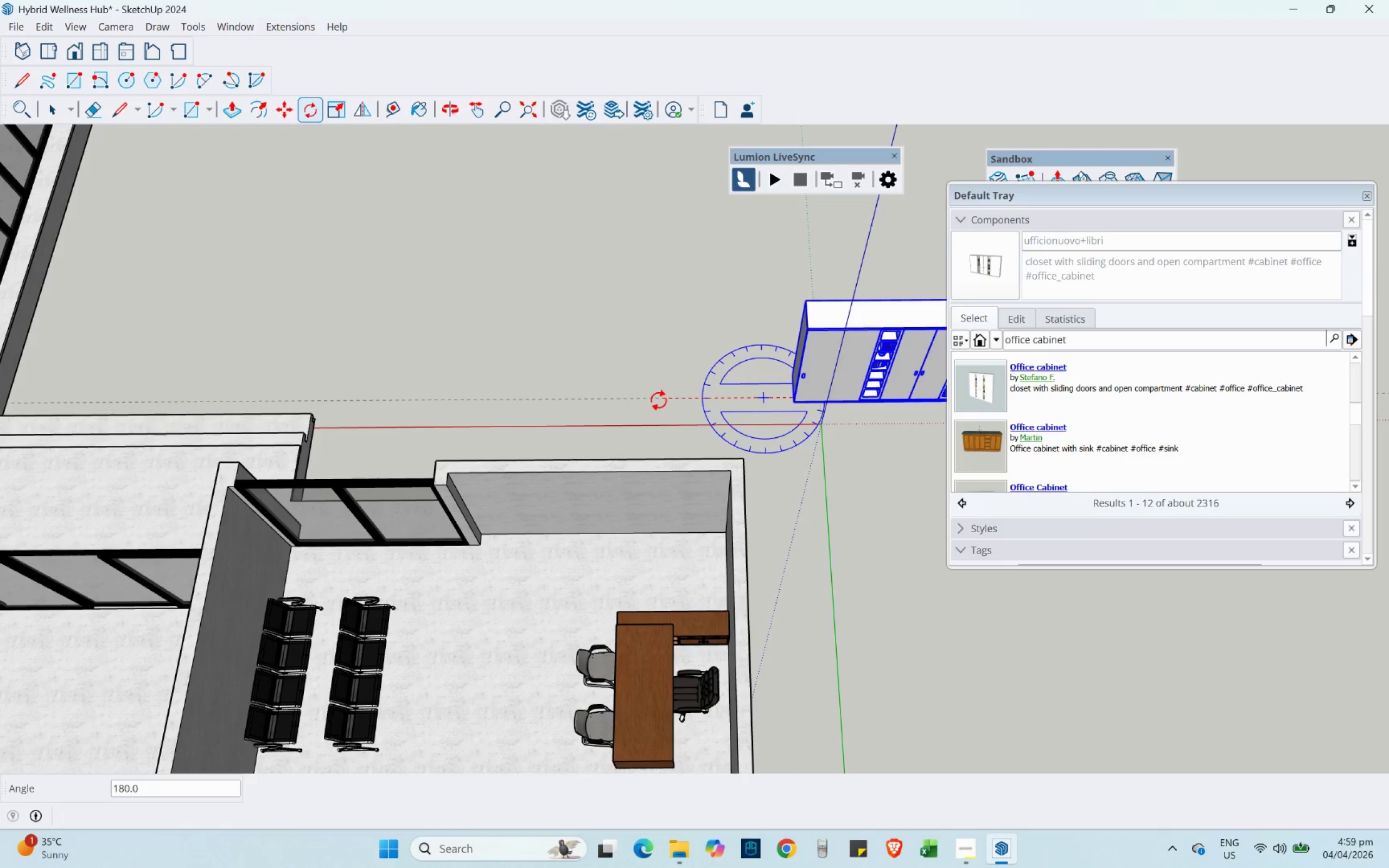 
left_click([653, 393])
 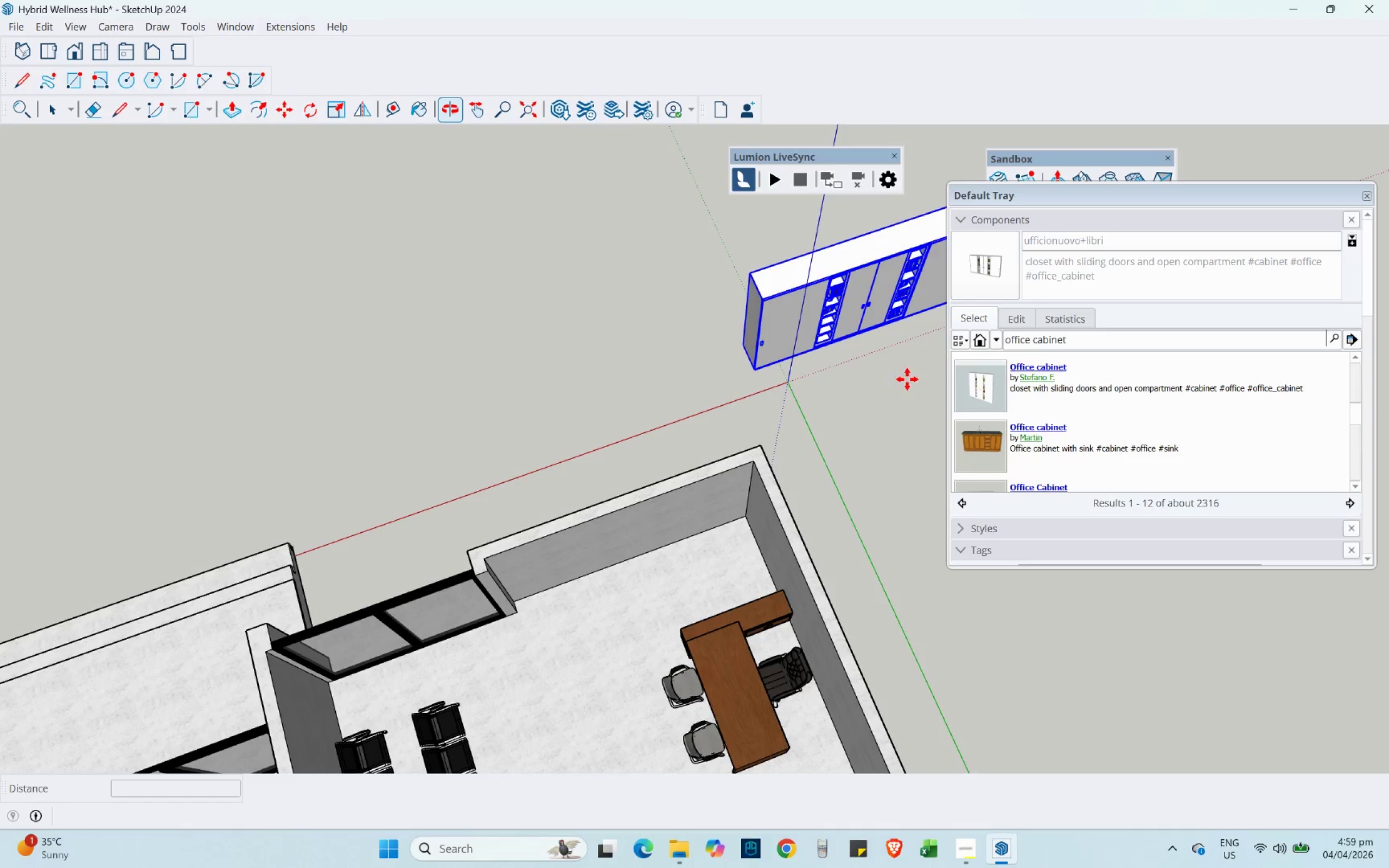 
scroll: coordinate [746, 354], scroll_direction: up, amount: 3.0
 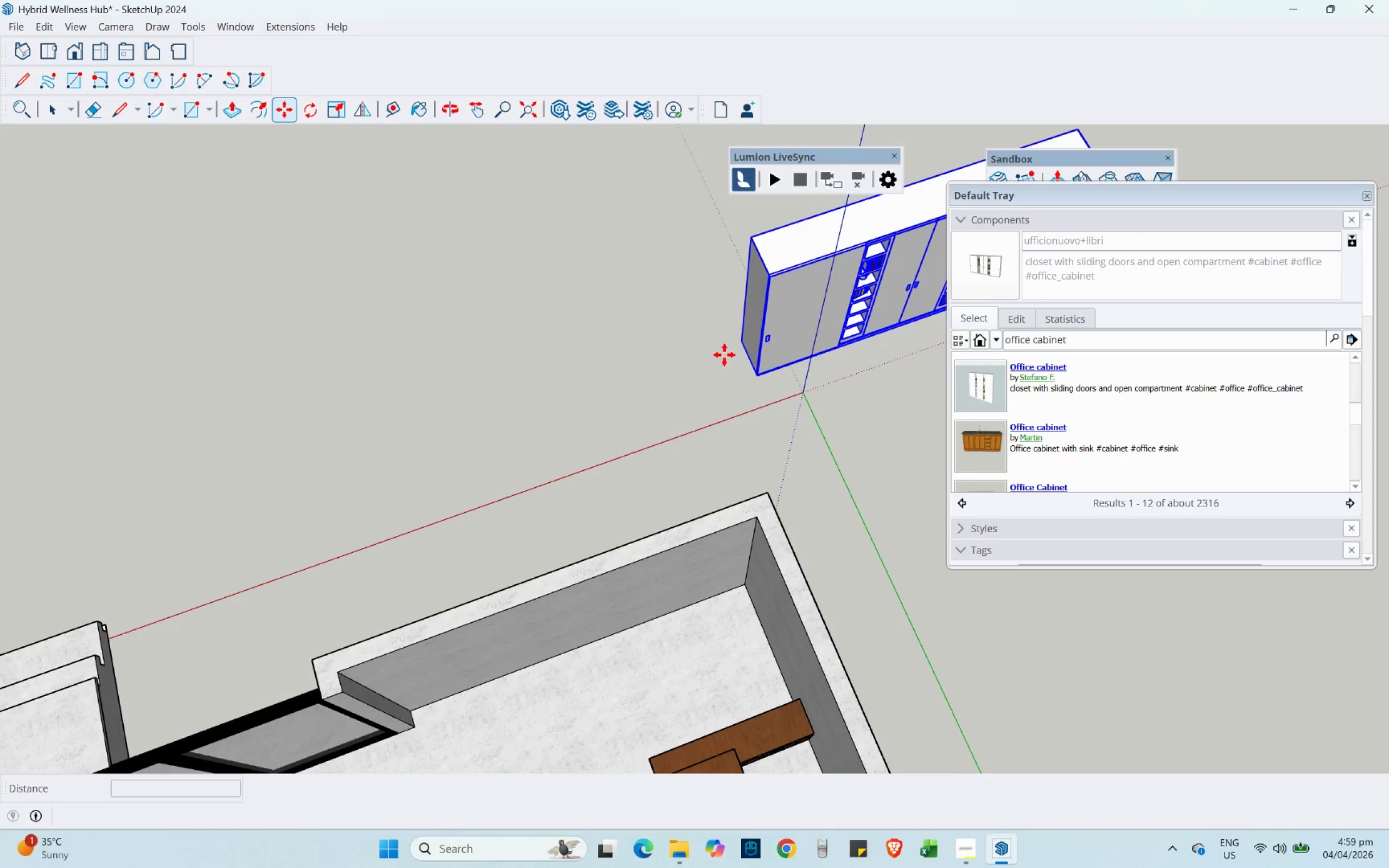 
left_click([735, 343])
 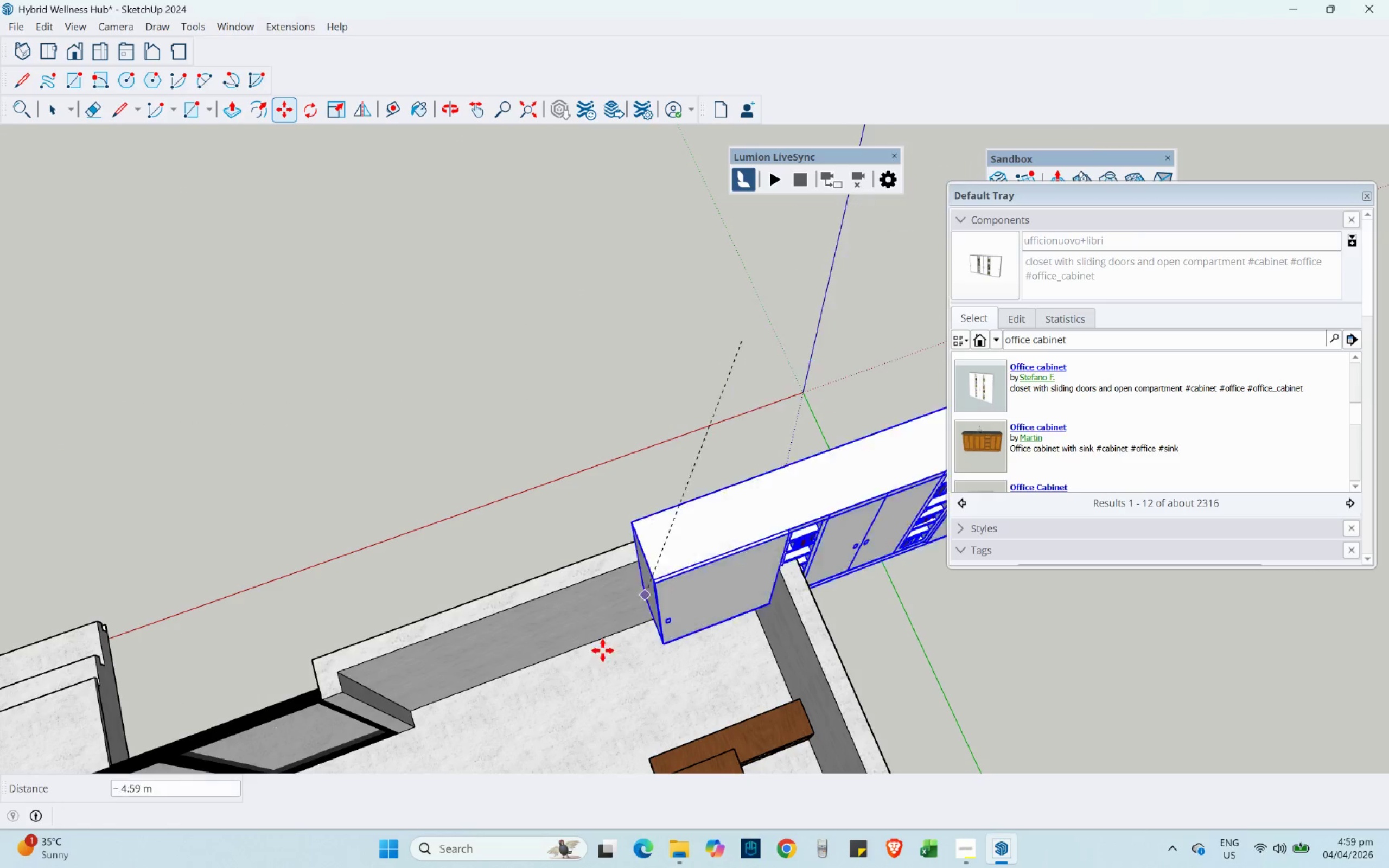 
key(Shift+ShiftLeft)
 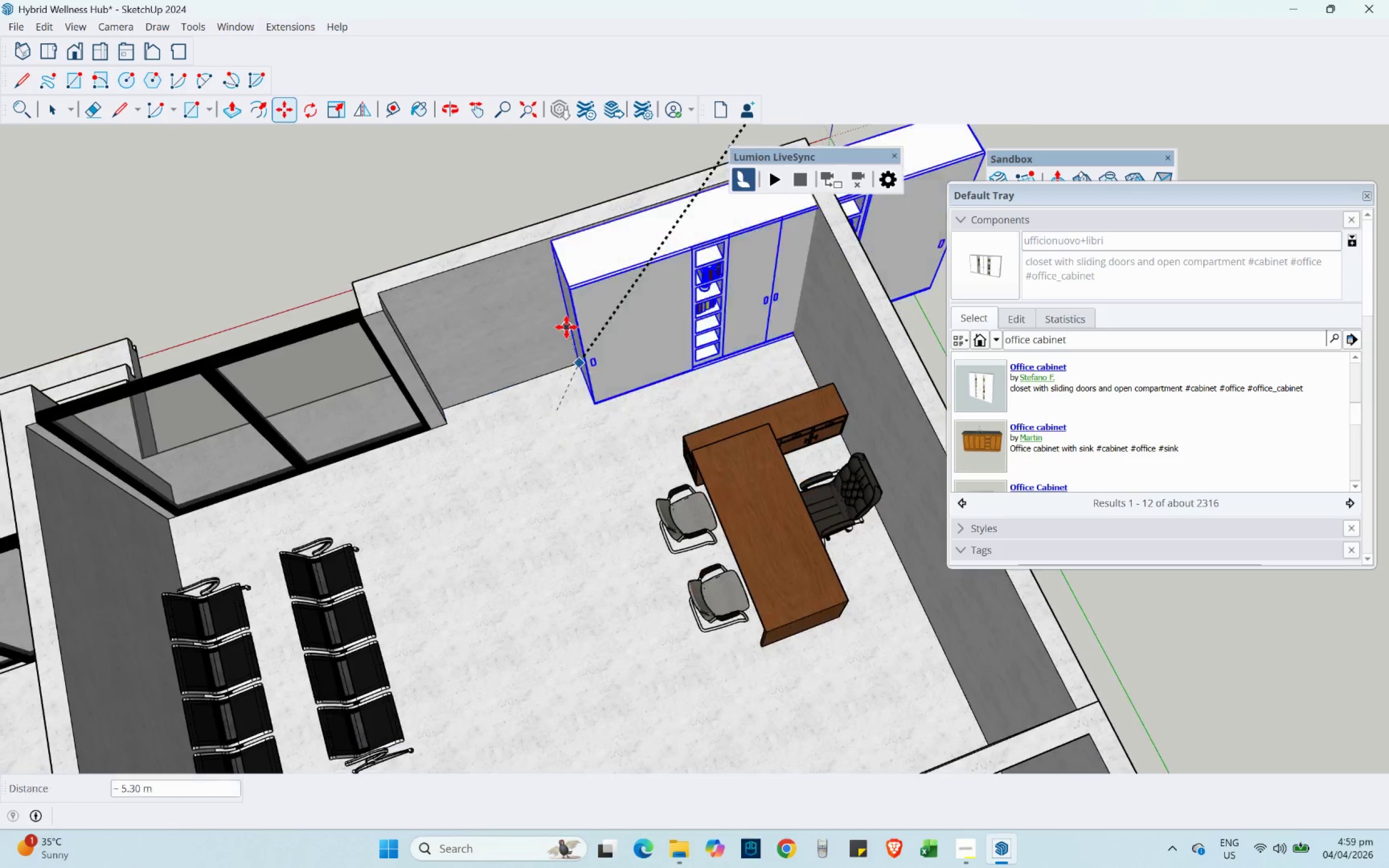 
scroll: coordinate [516, 340], scroll_direction: up, amount: 4.0
 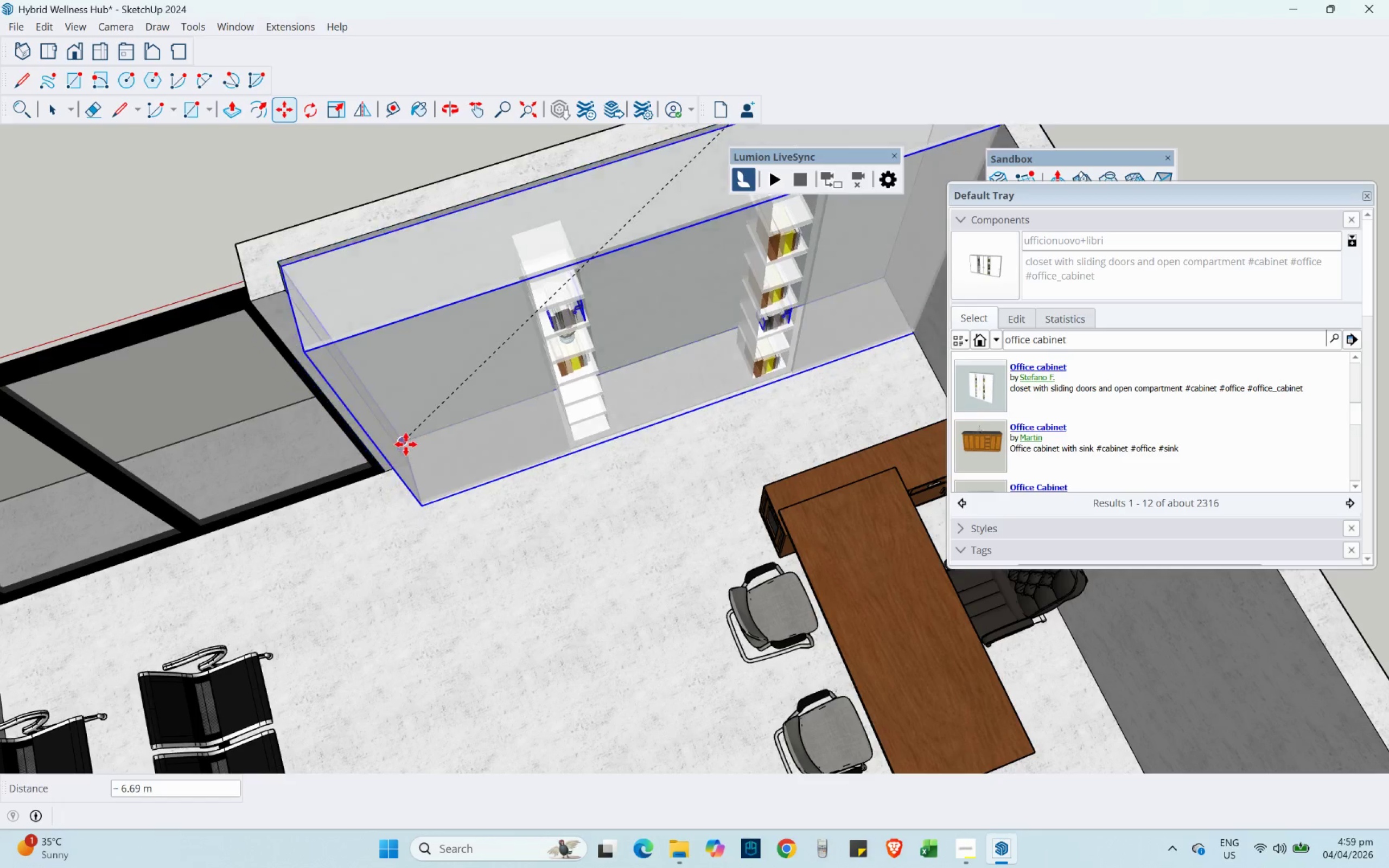 
left_click([406, 444])
 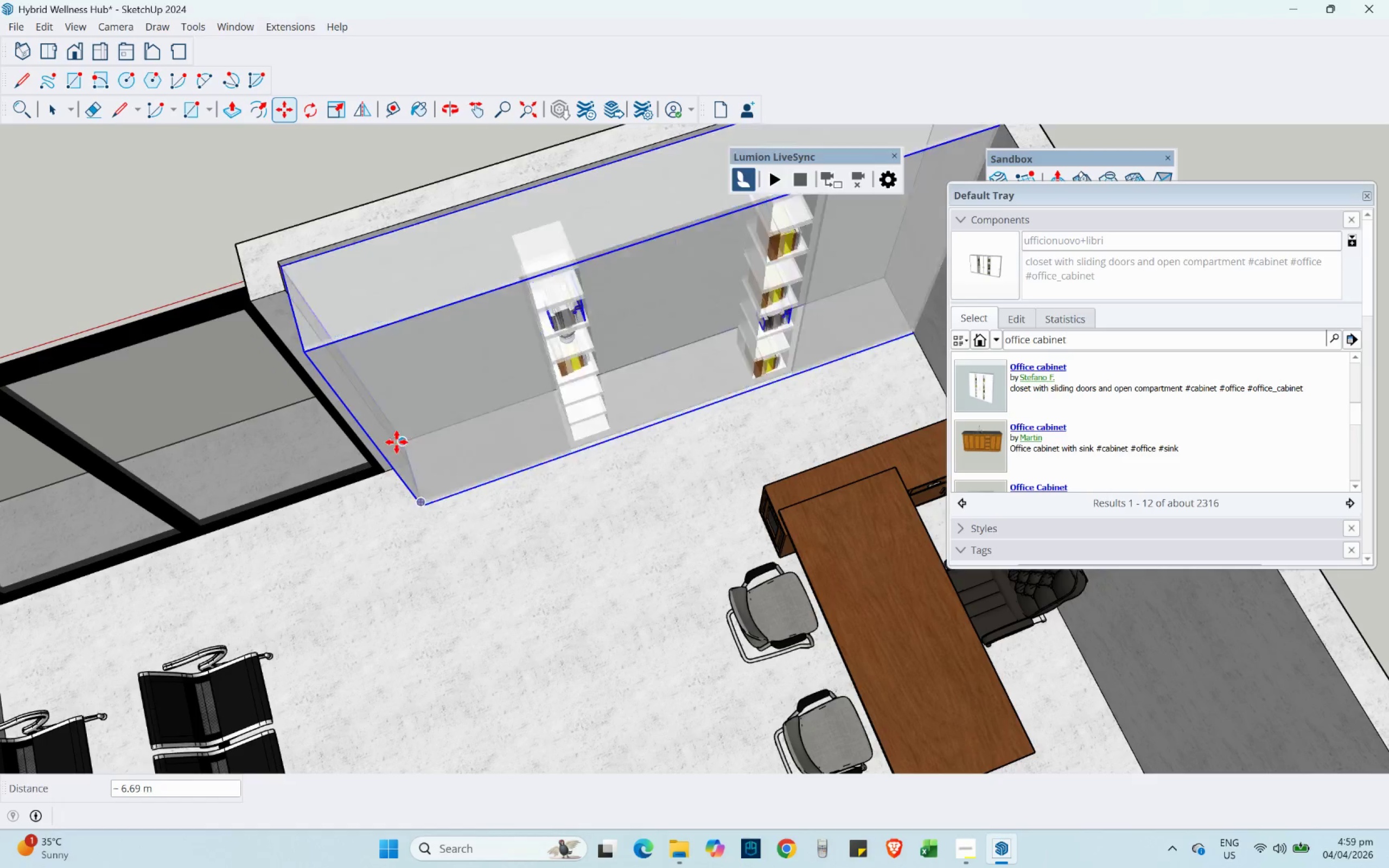 
scroll: coordinate [482, 598], scroll_direction: down, amount: 7.0
 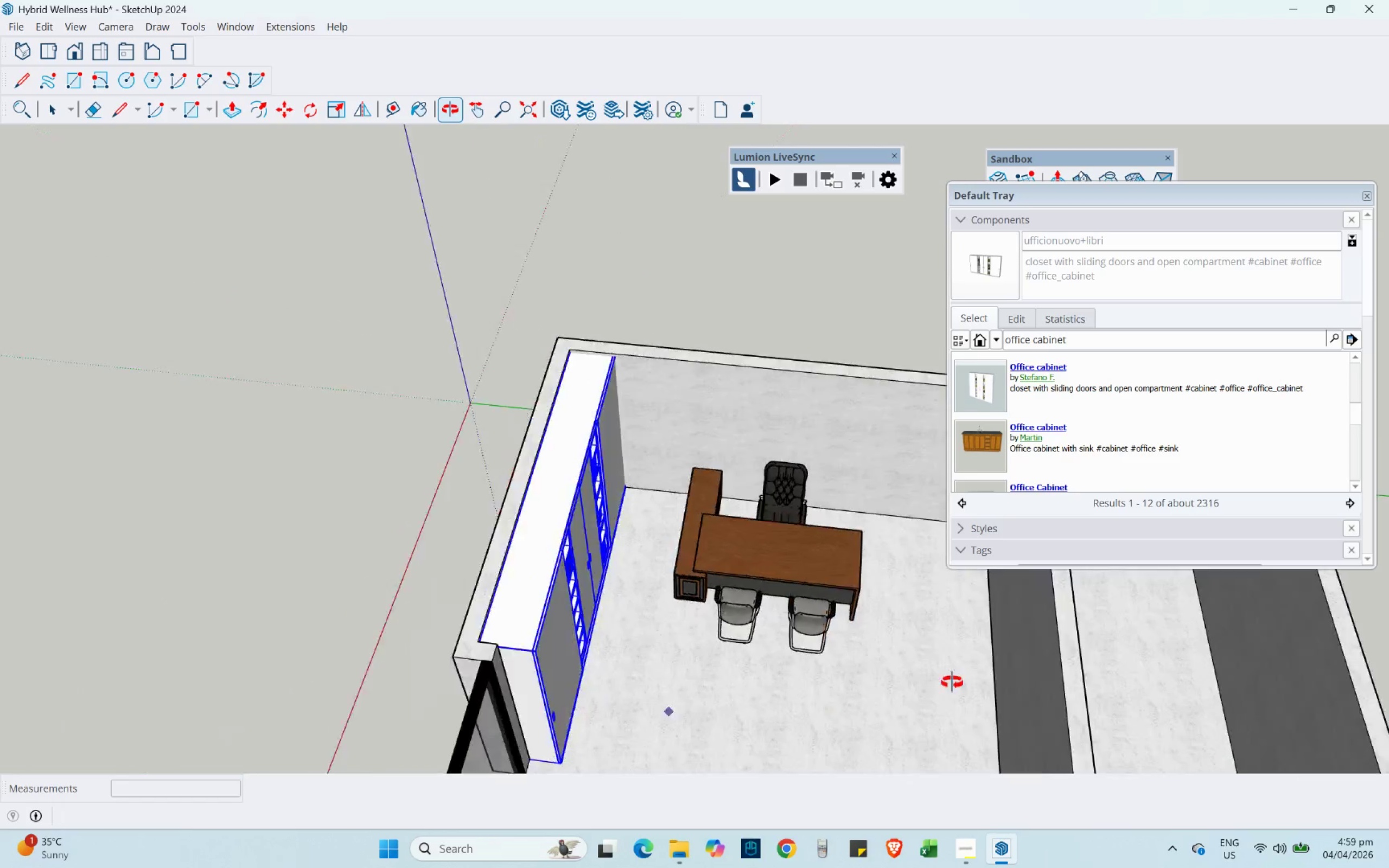 
key(Shift+ShiftLeft)
 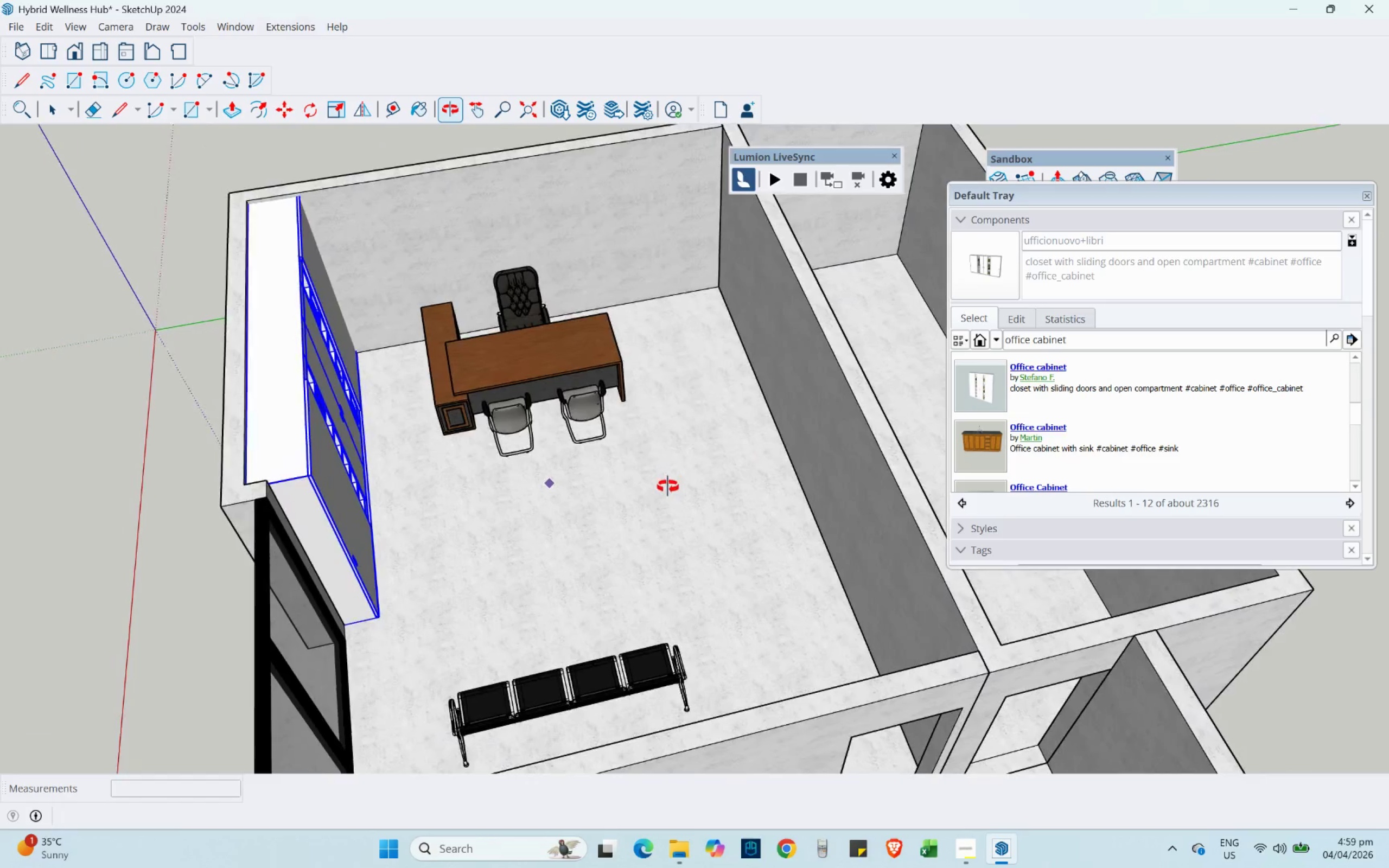 
hold_key(key=ShiftLeft, duration=0.38)
 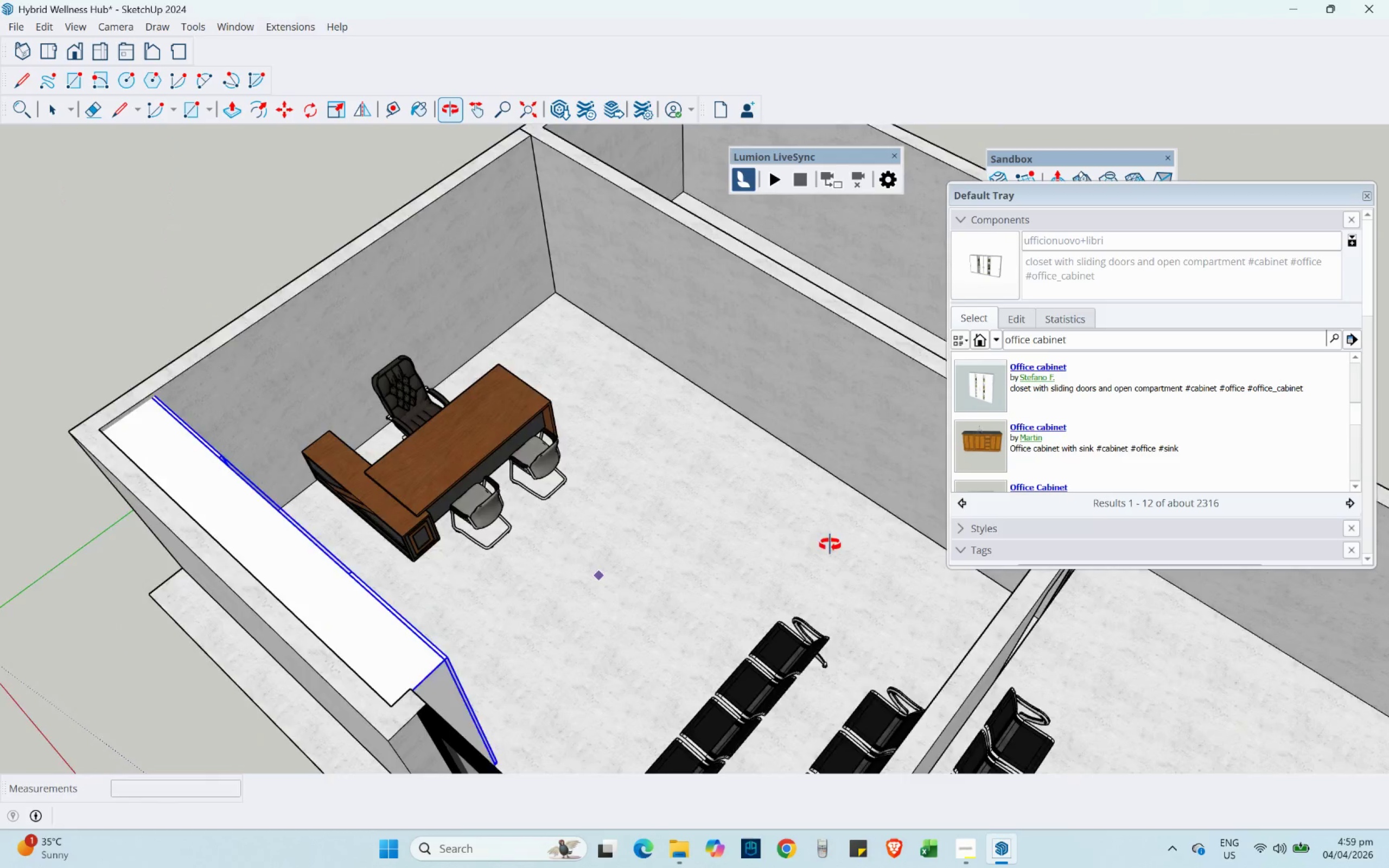 
hold_key(key=ShiftLeft, duration=0.38)
 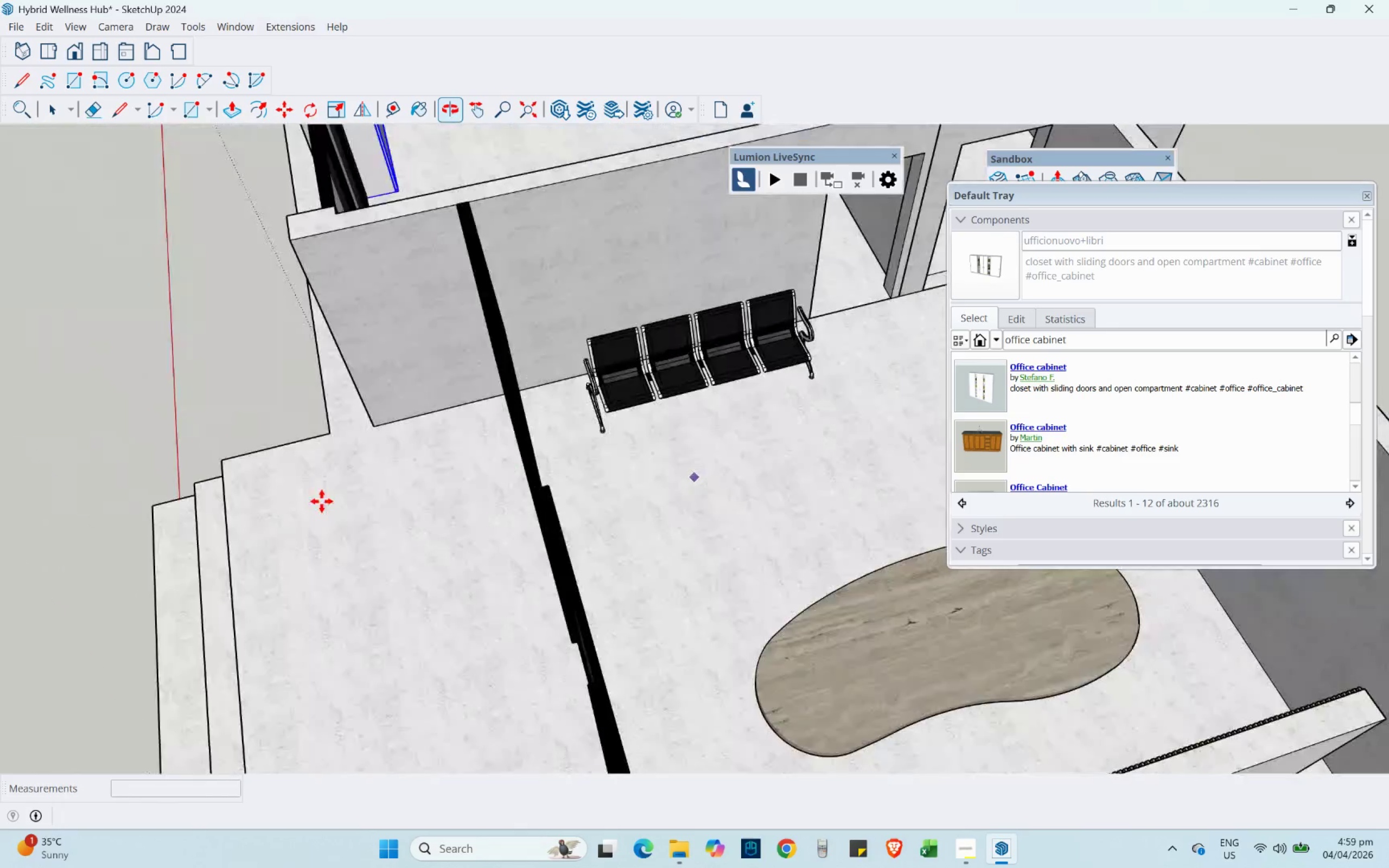 
scroll: coordinate [652, 476], scroll_direction: down, amount: 15.0
 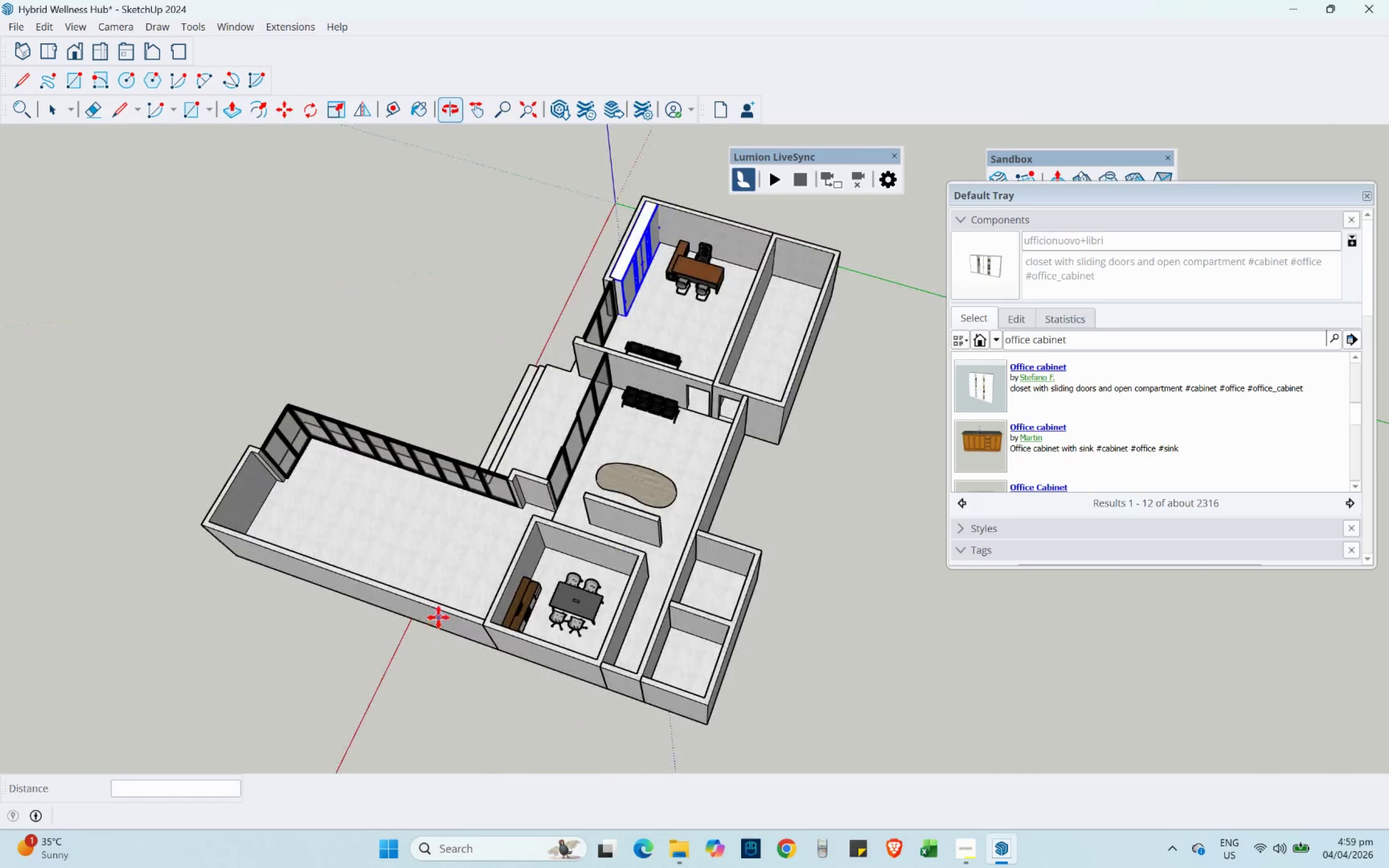 
scroll: coordinate [617, 526], scroll_direction: up, amount: 3.0
 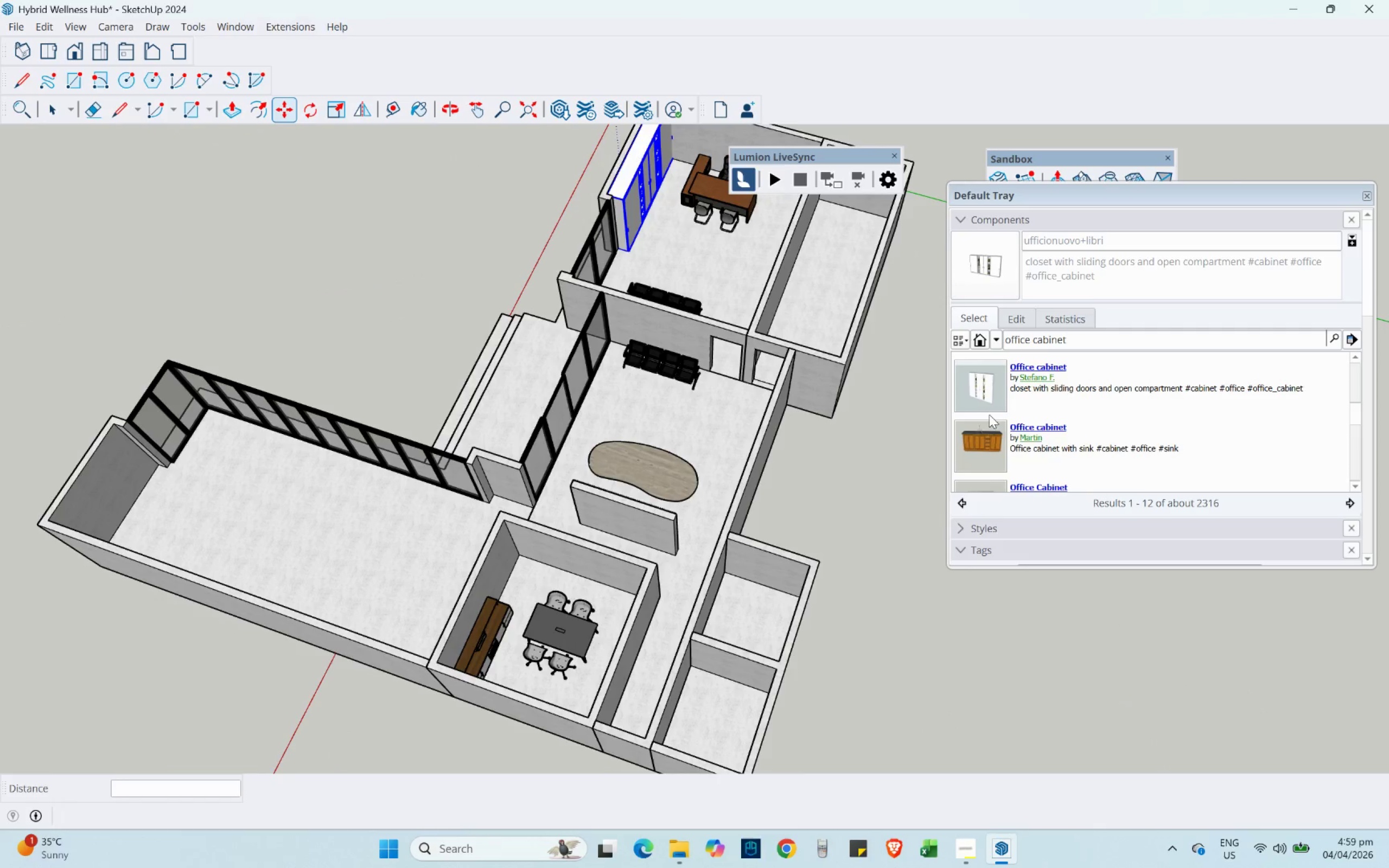 
scroll: coordinate [993, 413], scroll_direction: down, amount: 2.0
 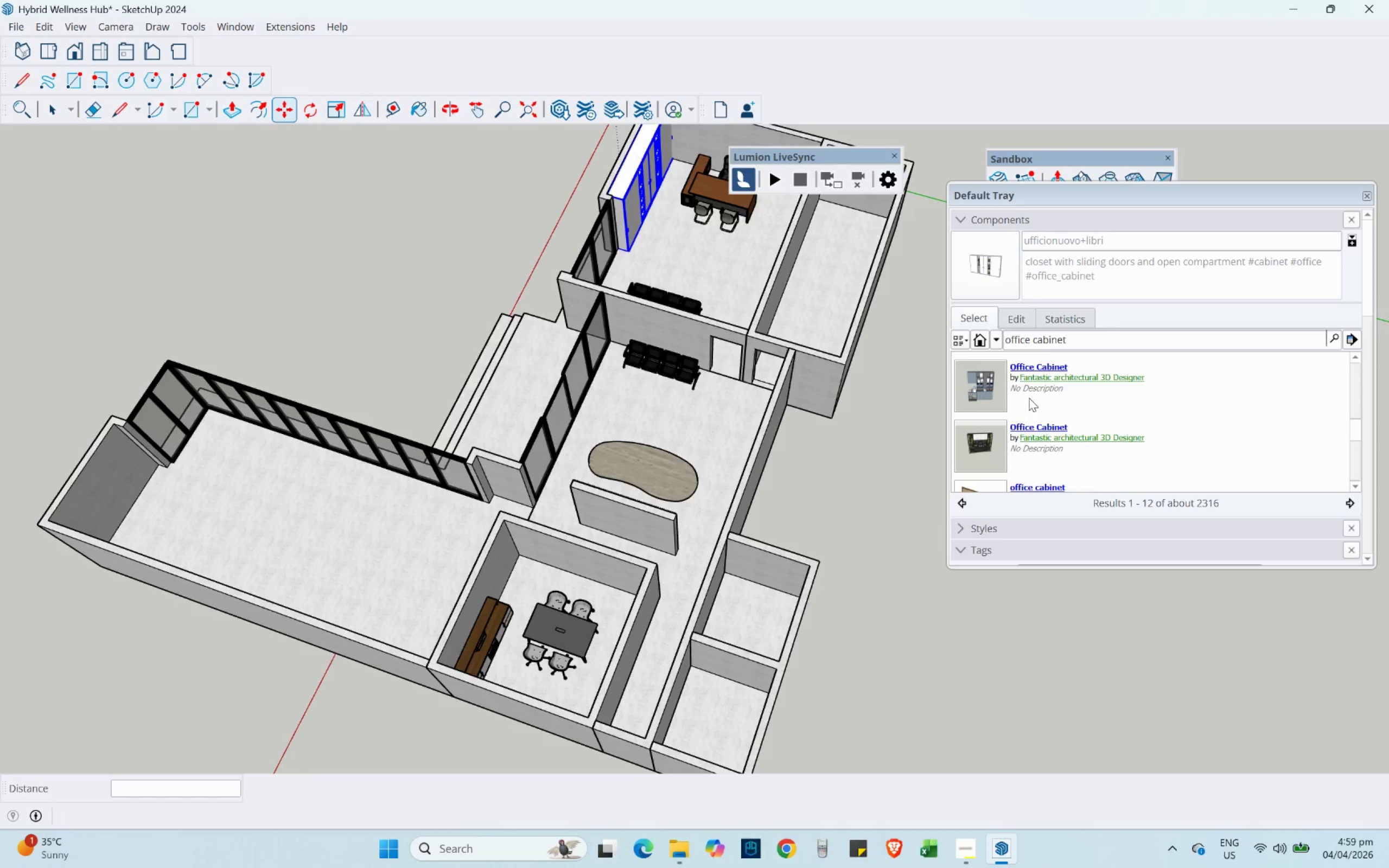 
scroll: coordinate [1029, 398], scroll_direction: up, amount: 6.0
 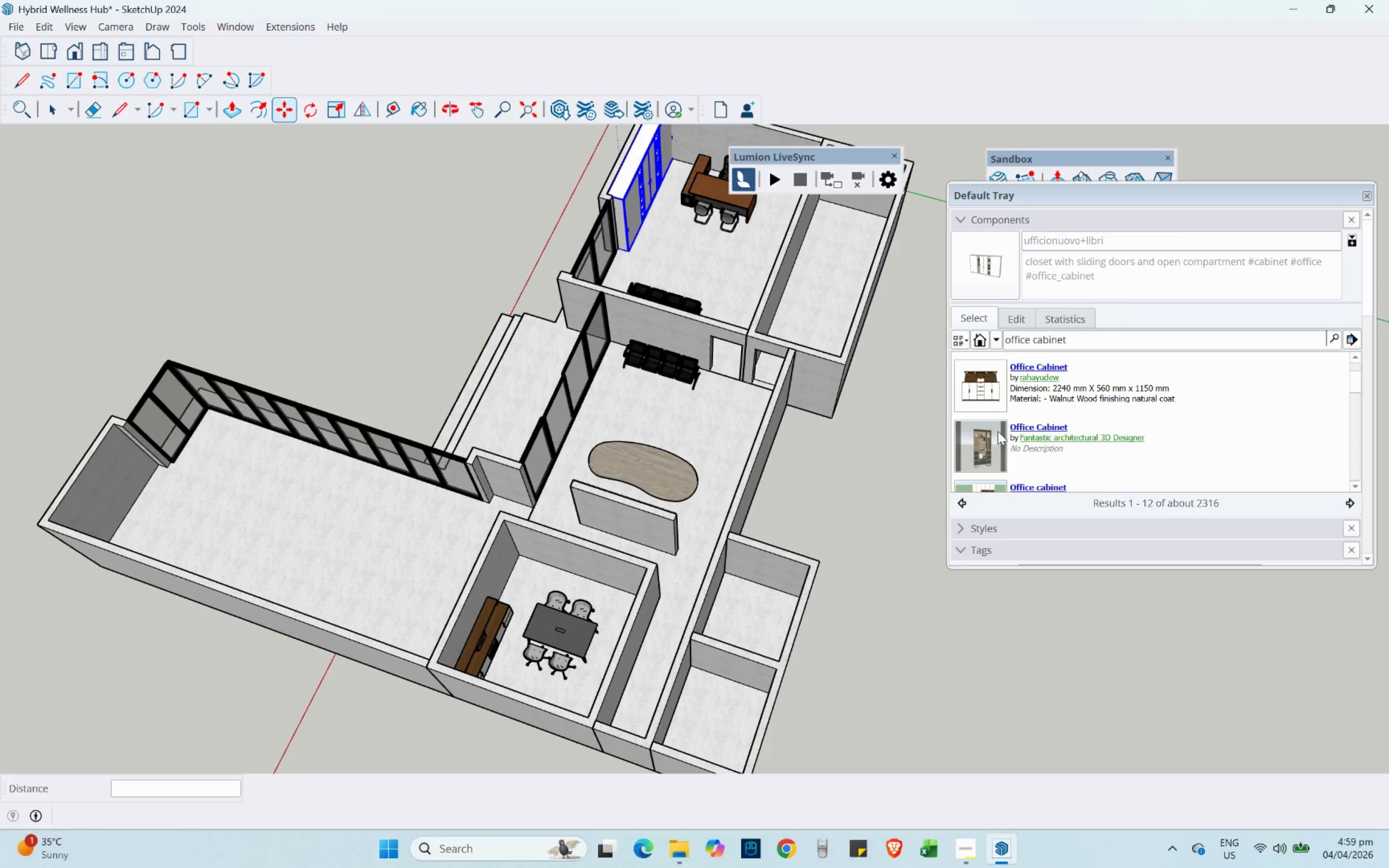 
left_click([990, 439])
 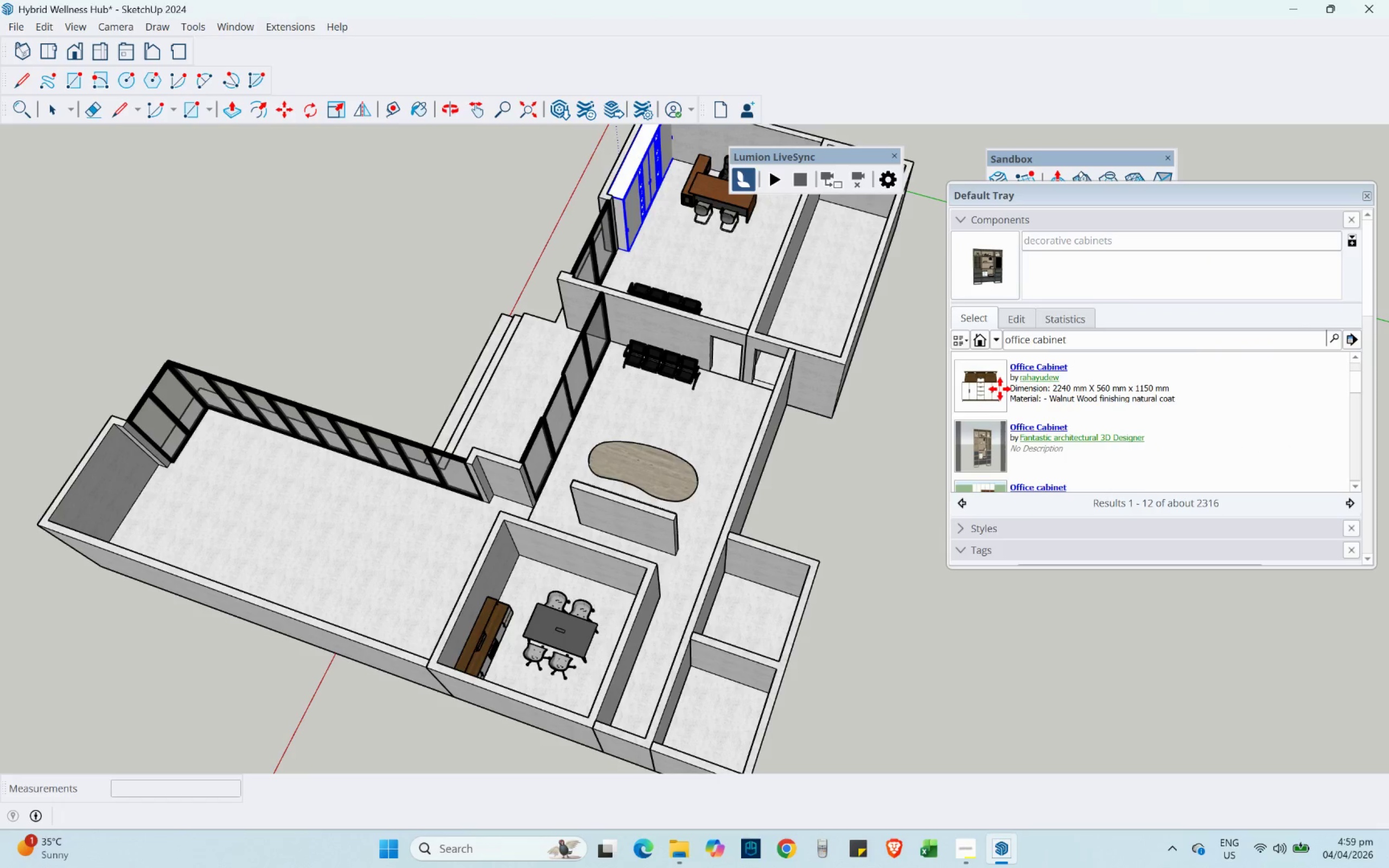 
wait(7.42)
 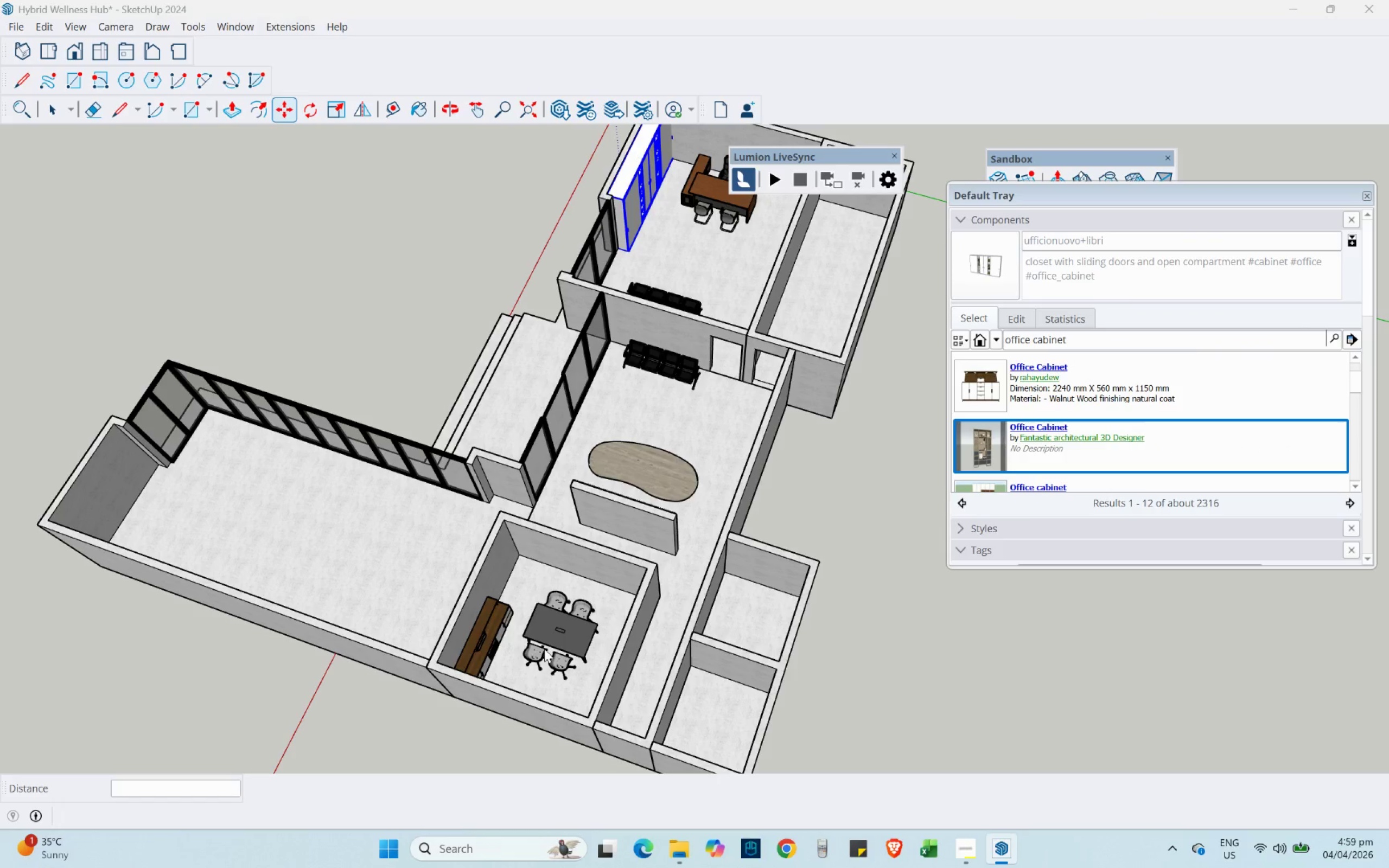 
scroll: coordinate [841, 627], scroll_direction: up, amount: 17.0
 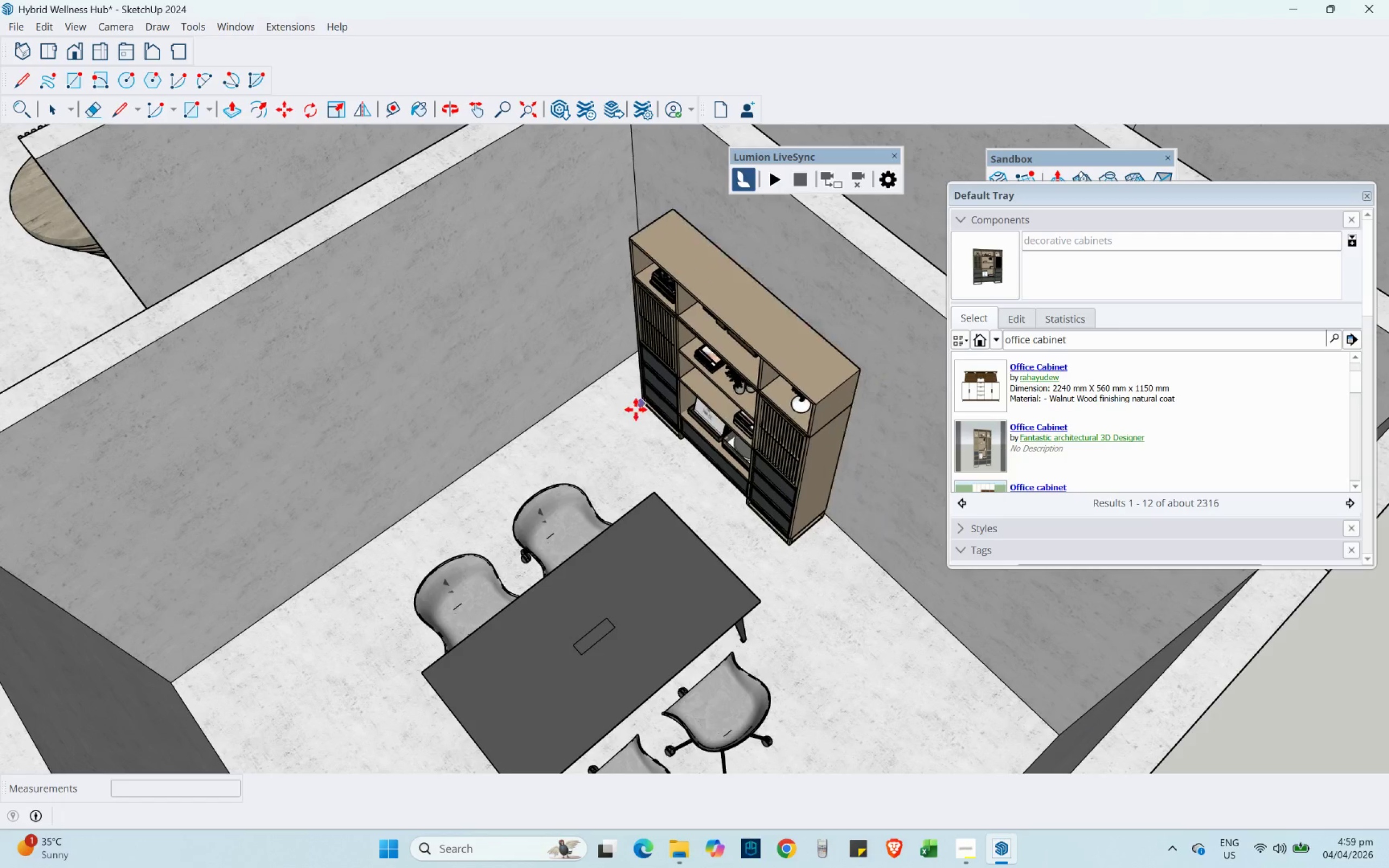 
left_click([625, 415])
 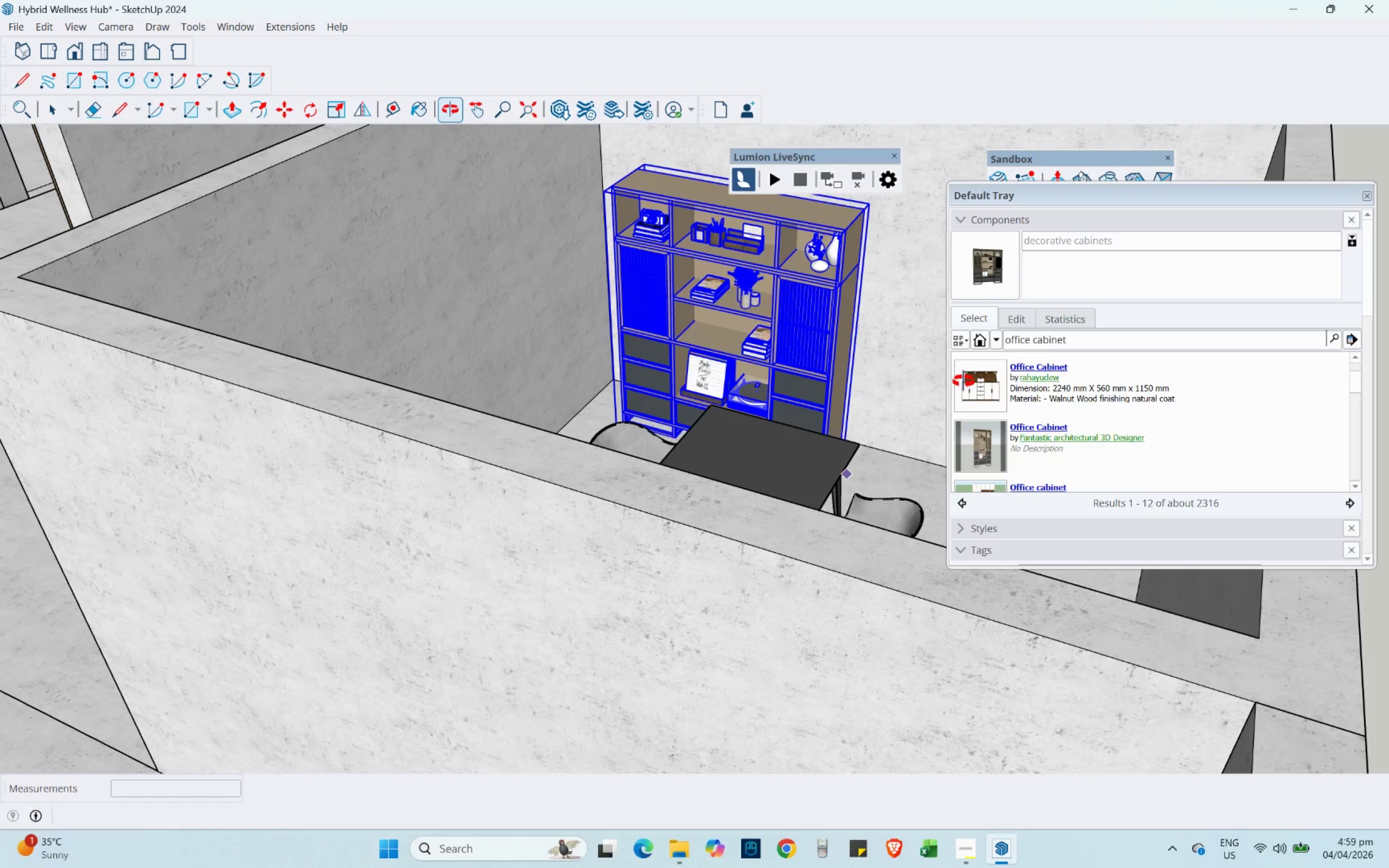 
hold_key(key=ShiftLeft, duration=0.31)
 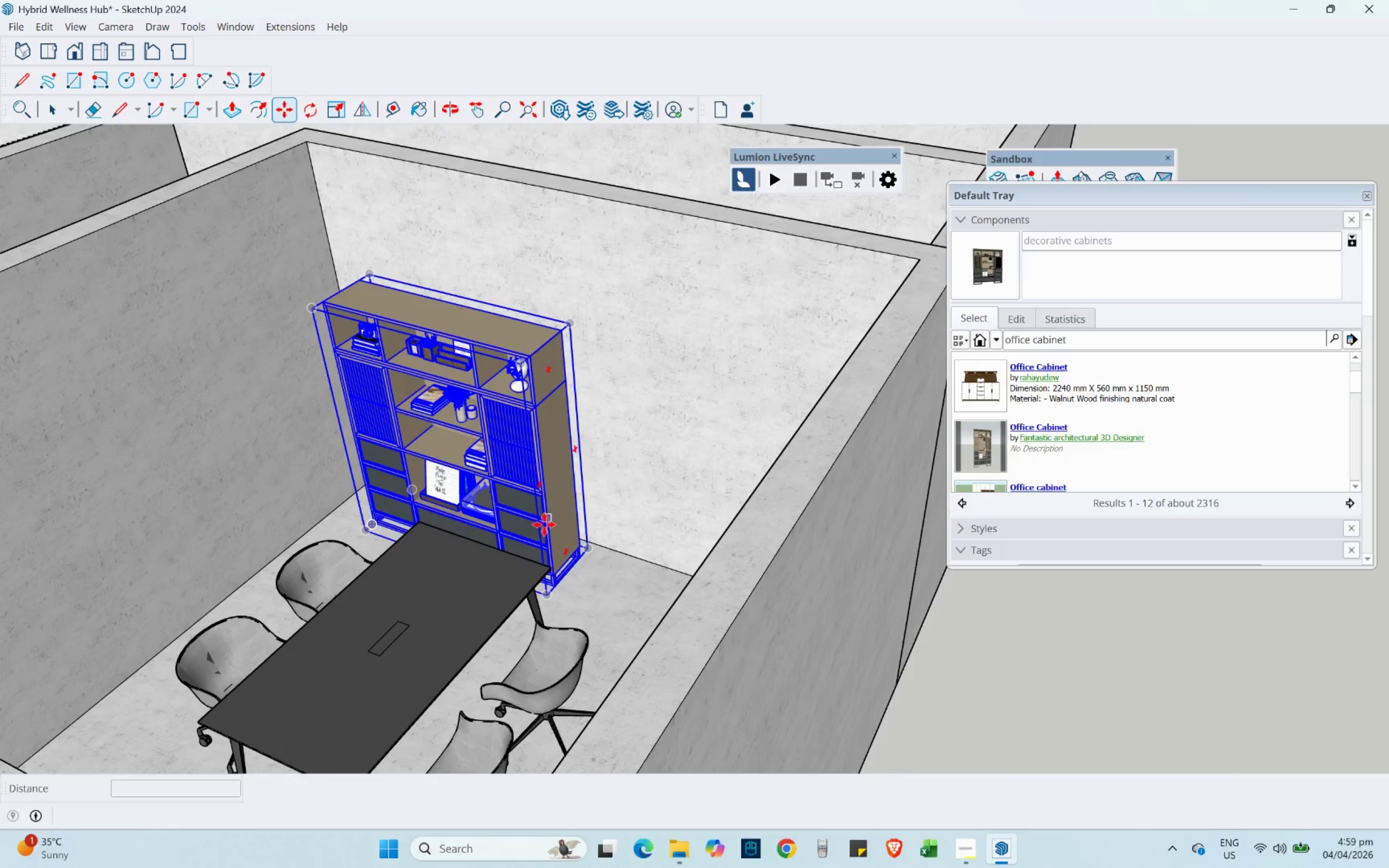 
scroll: coordinate [550, 564], scroll_direction: up, amount: 3.0
 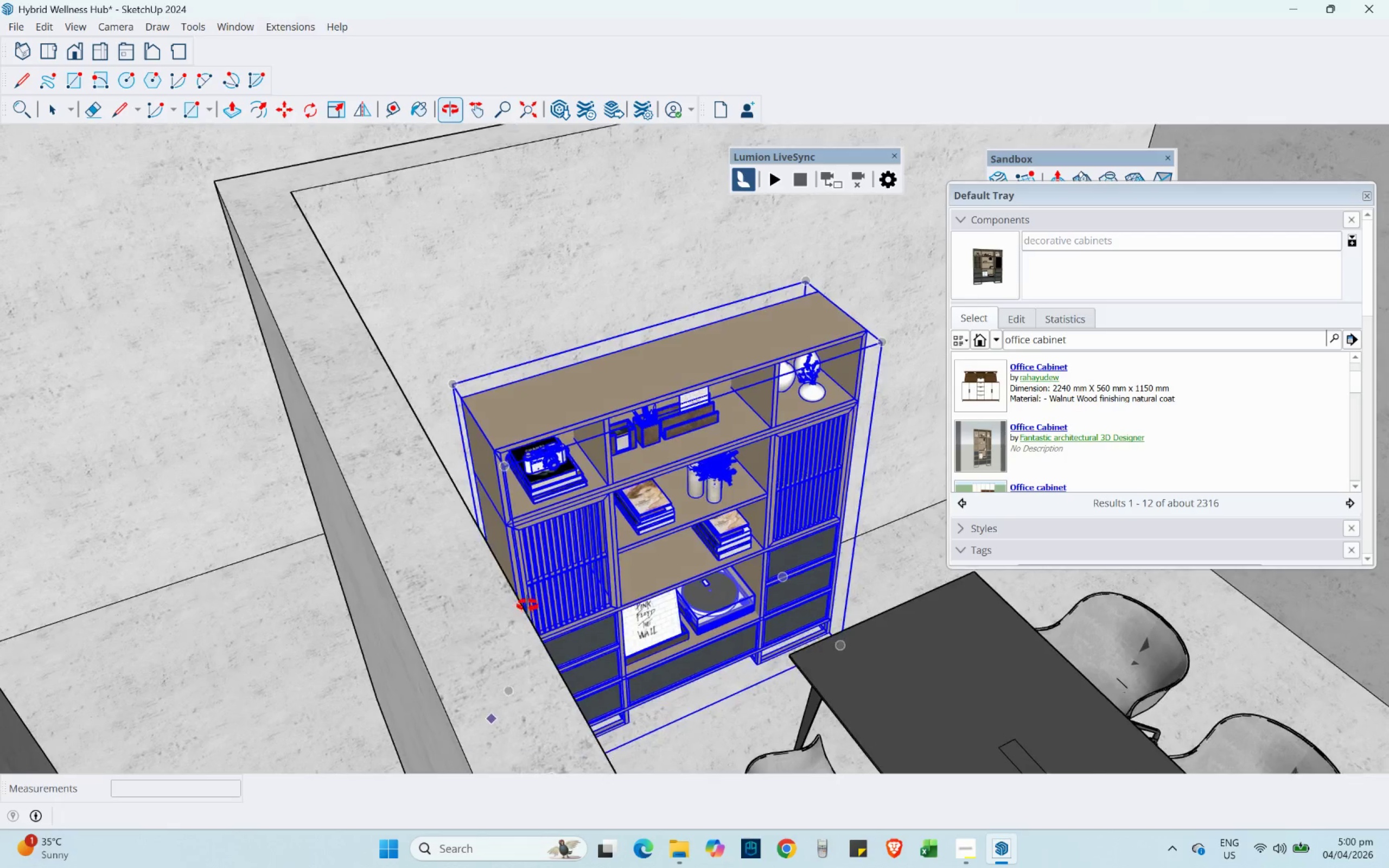 
left_click([494, 684])
 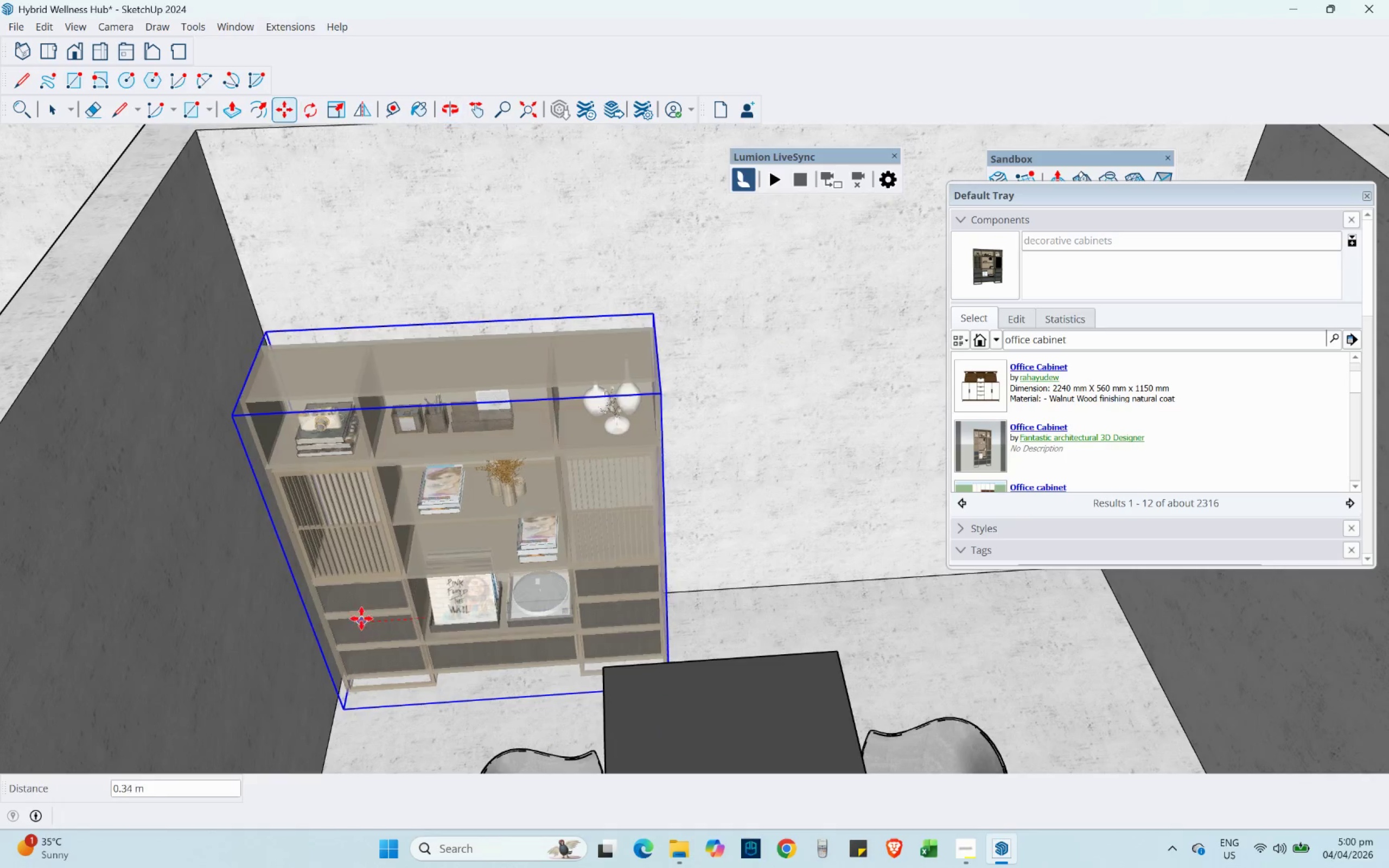 
left_click([355, 610])
 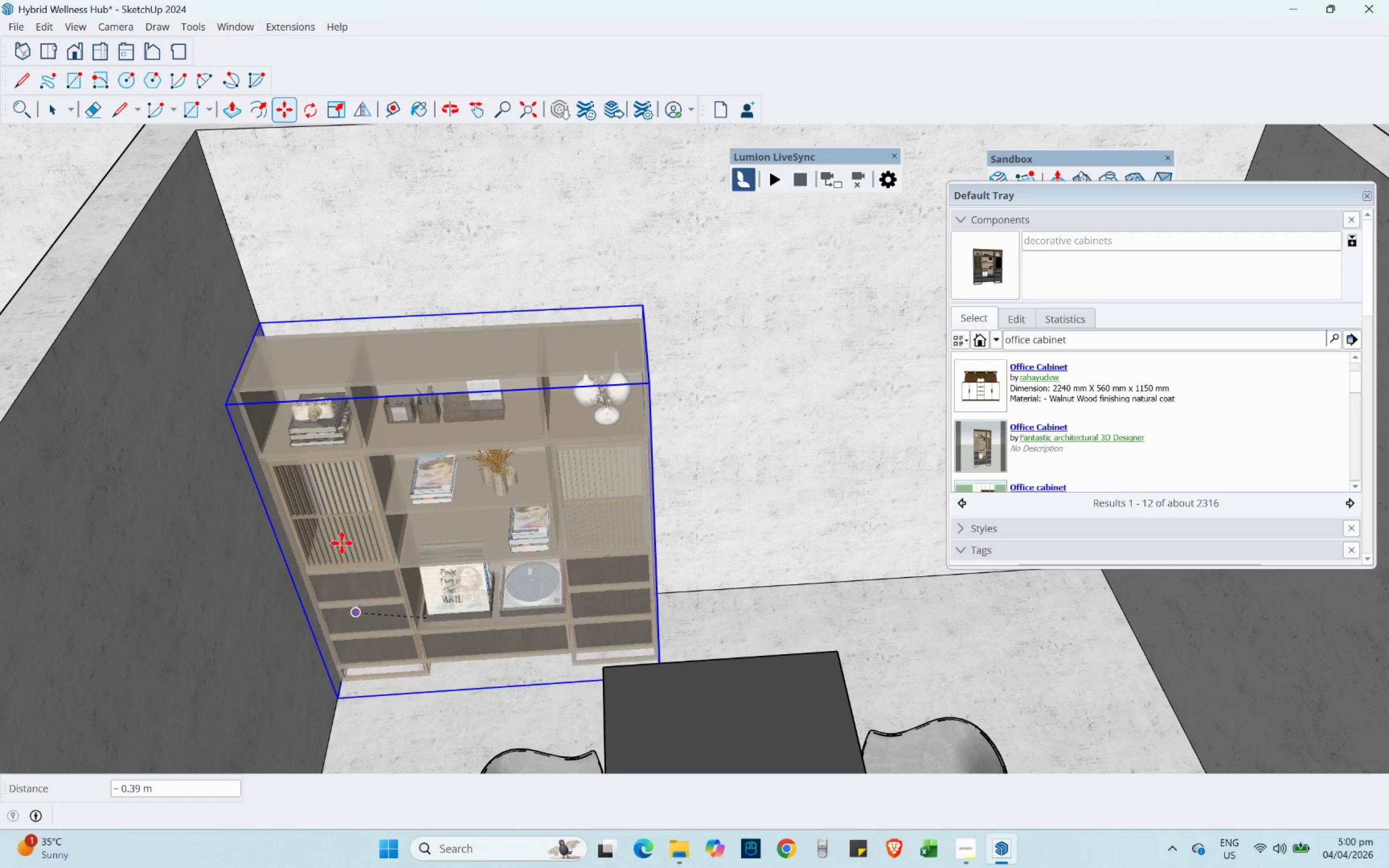 
scroll: coordinate [589, 433], scroll_direction: down, amount: 17.0
 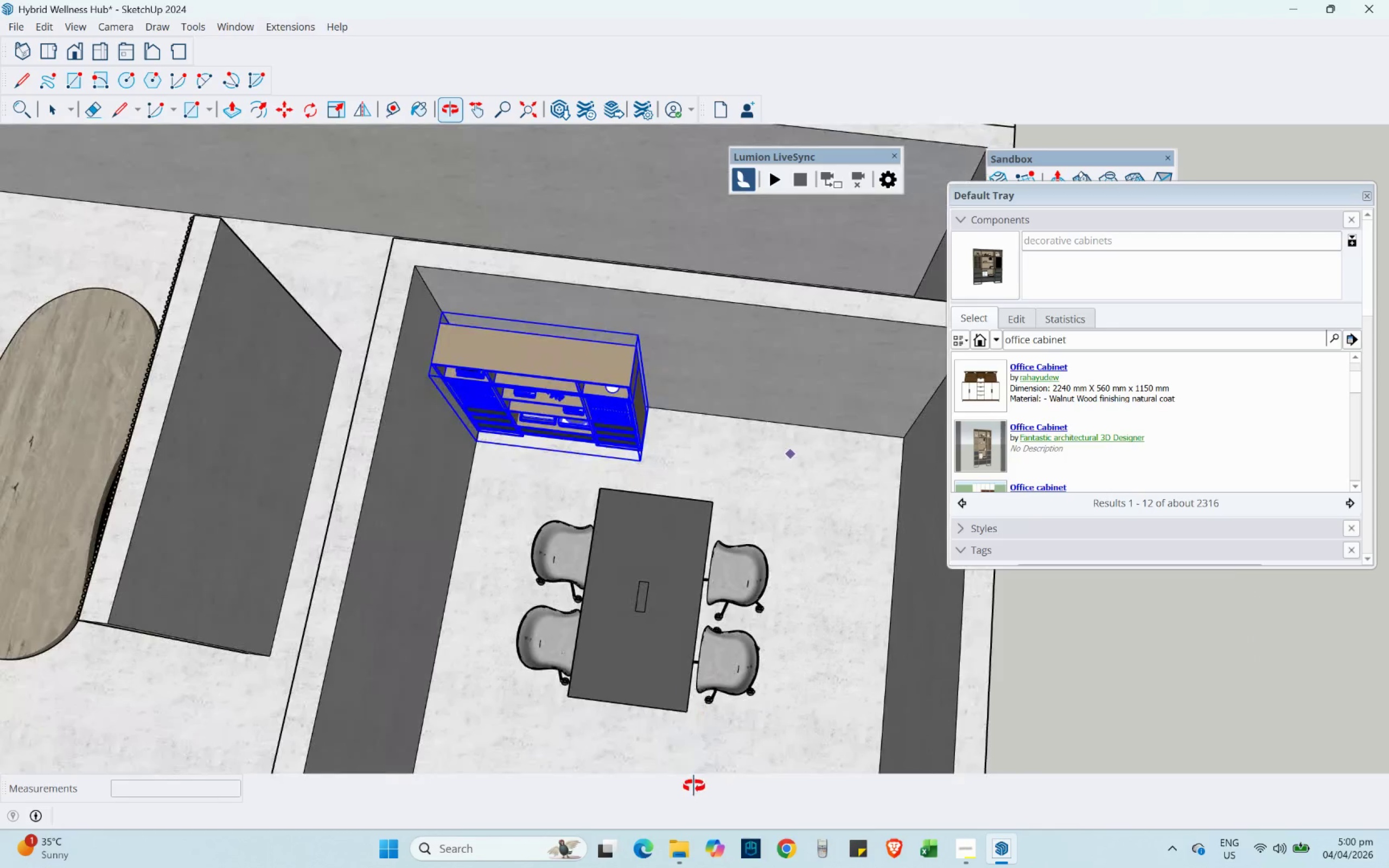 
key(Control+ControlLeft)
 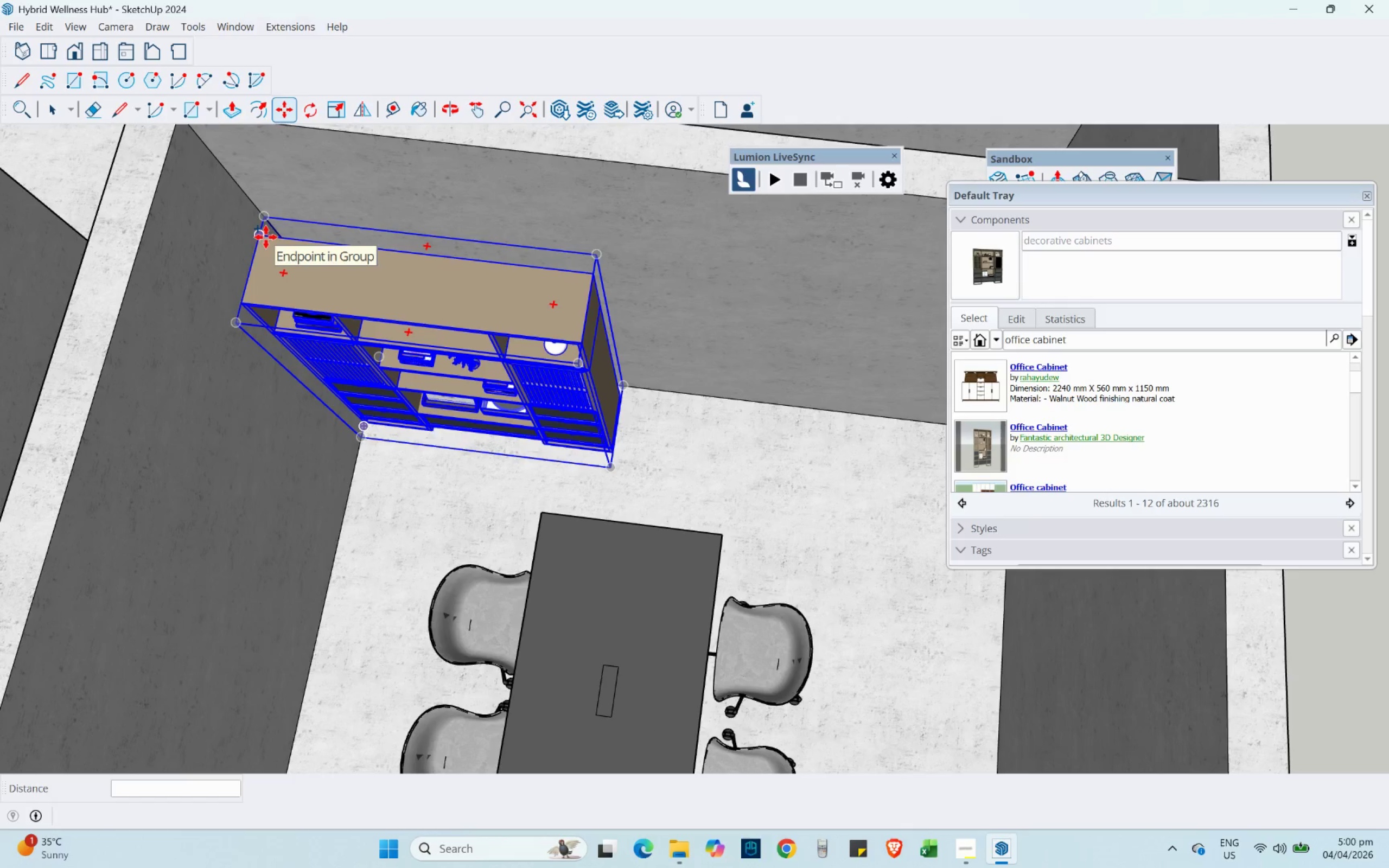 
scroll: coordinate [694, 450], scroll_direction: up, amount: 4.0
 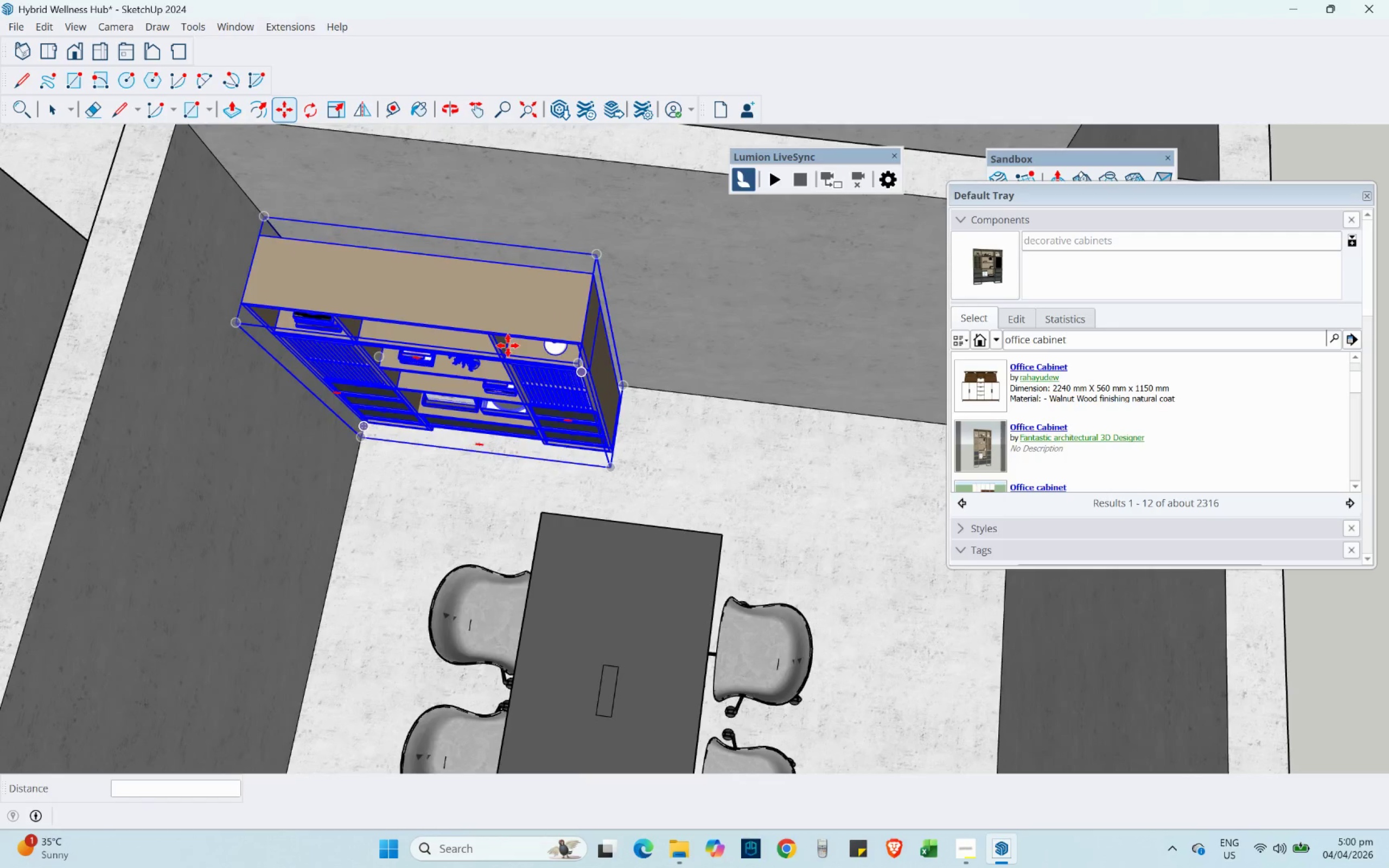 
left_click([265, 238])
 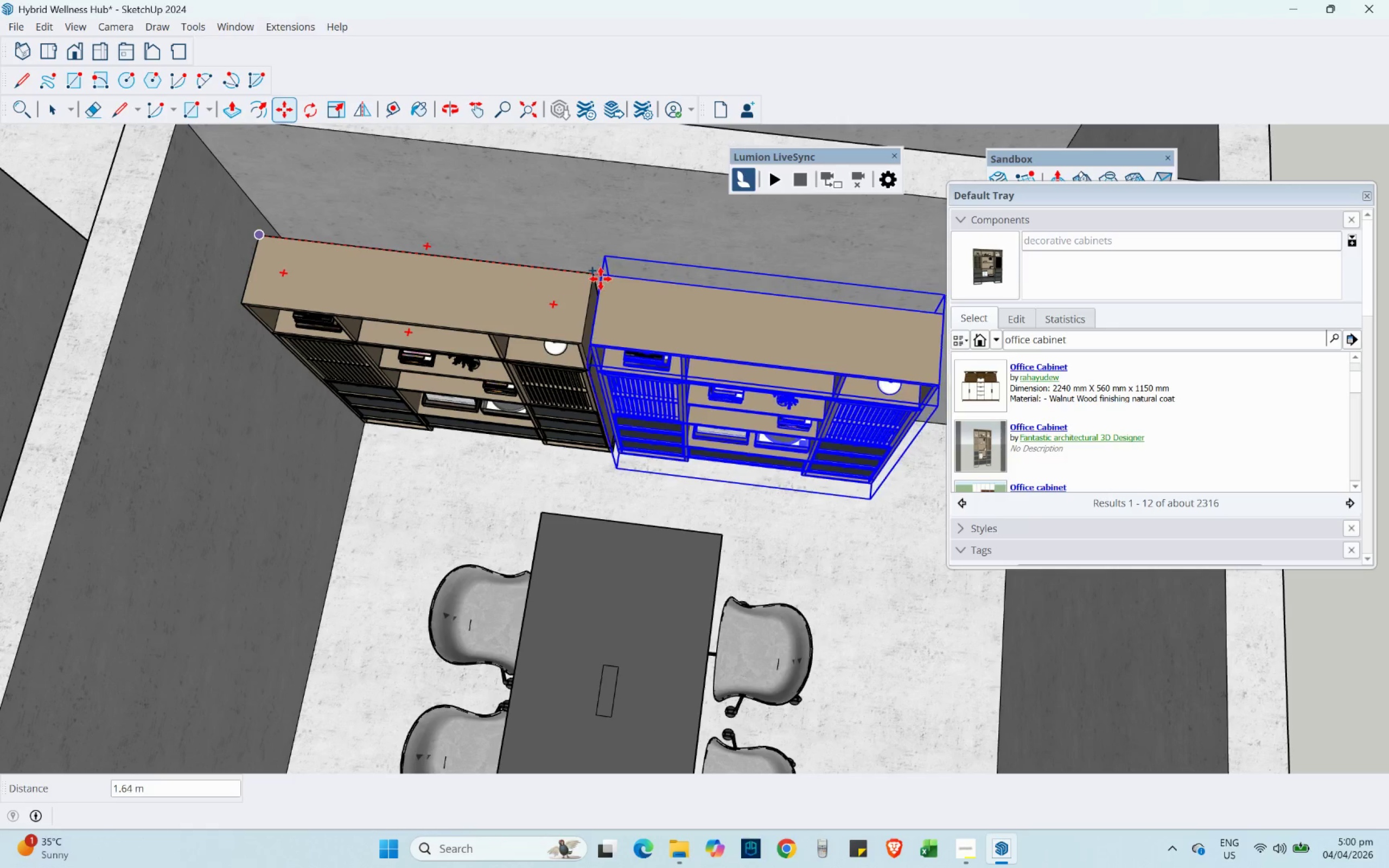 
left_click([596, 278])
 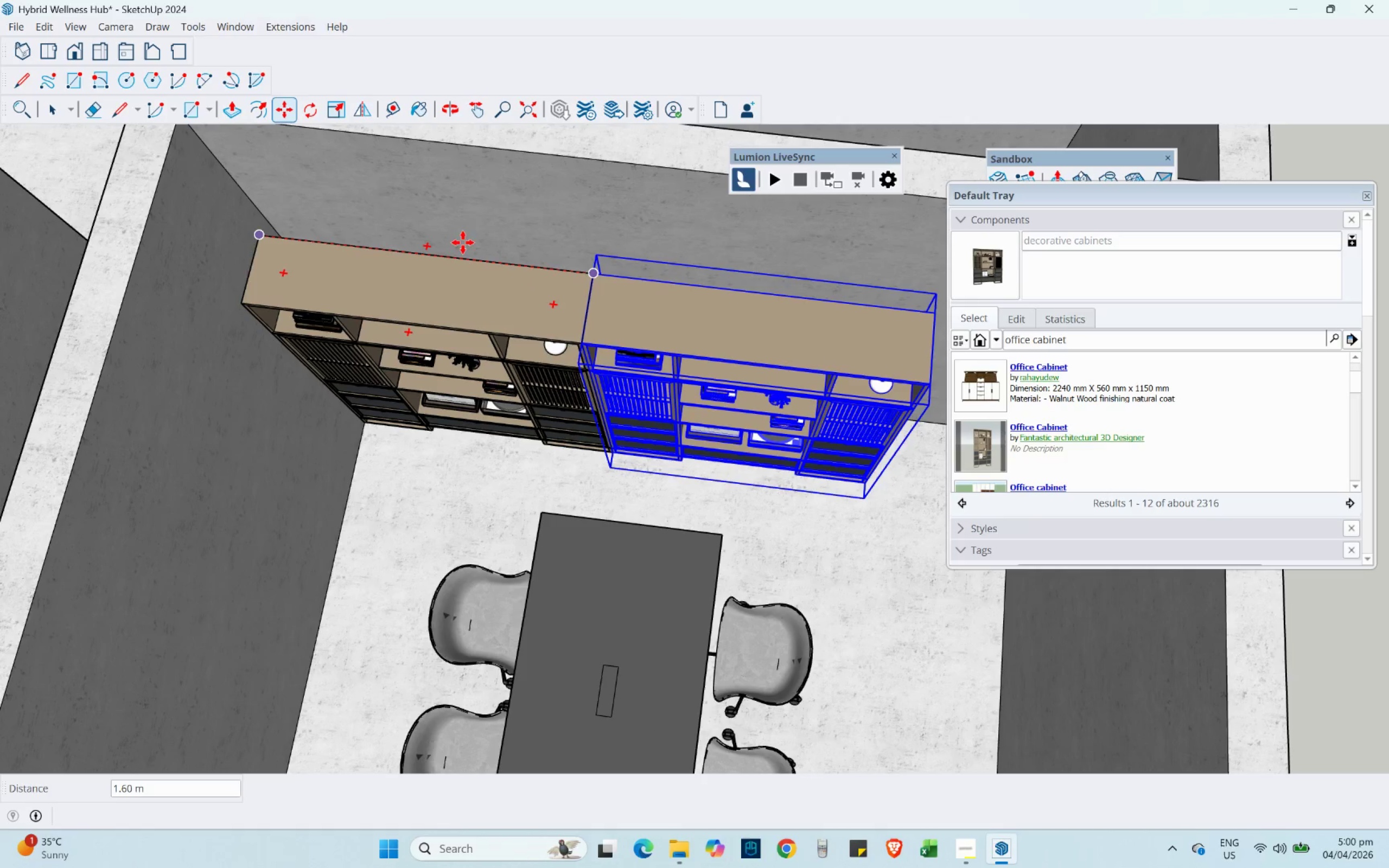 
scroll: coordinate [518, 331], scroll_direction: down, amount: 10.0
 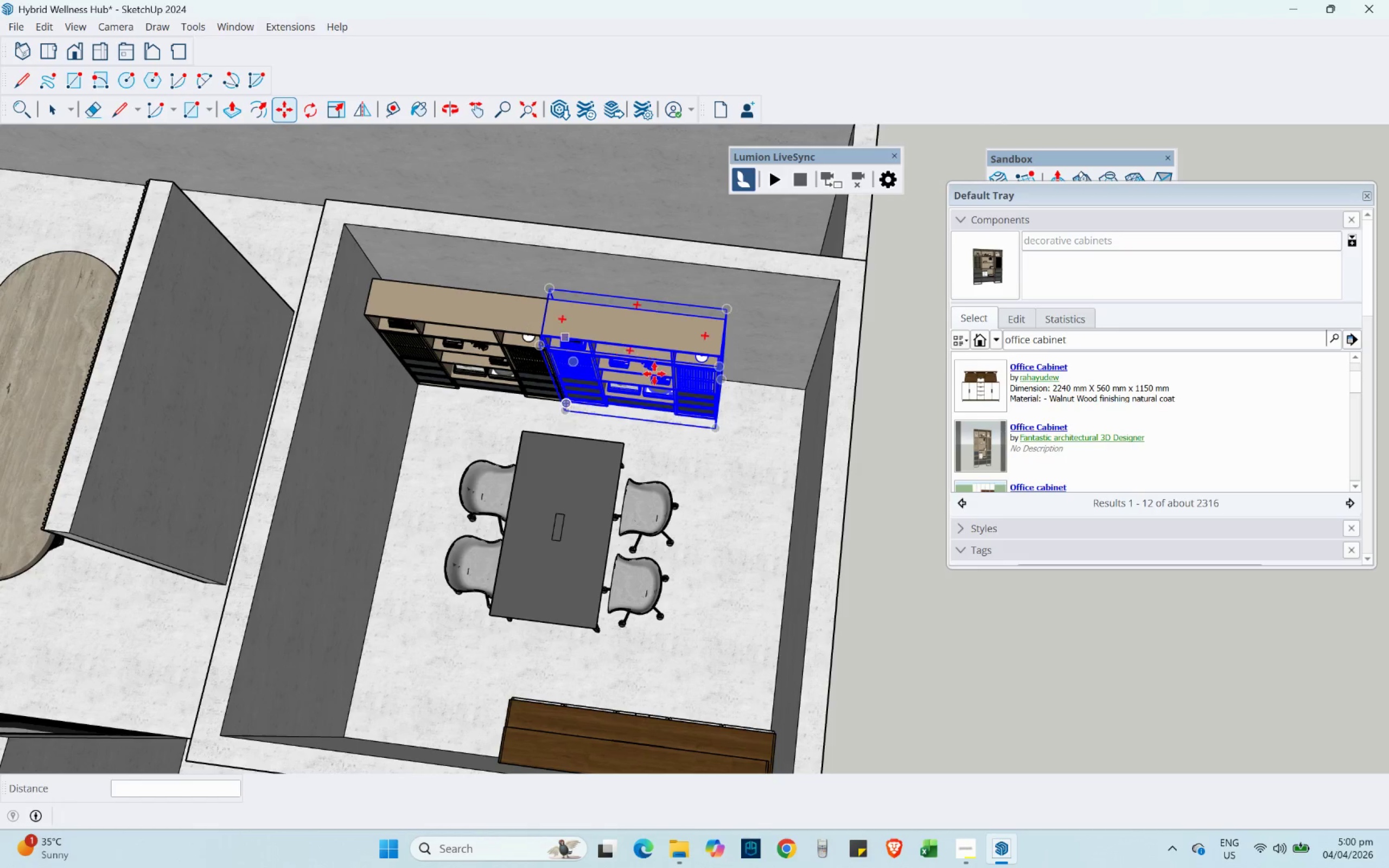 
key(Space)
 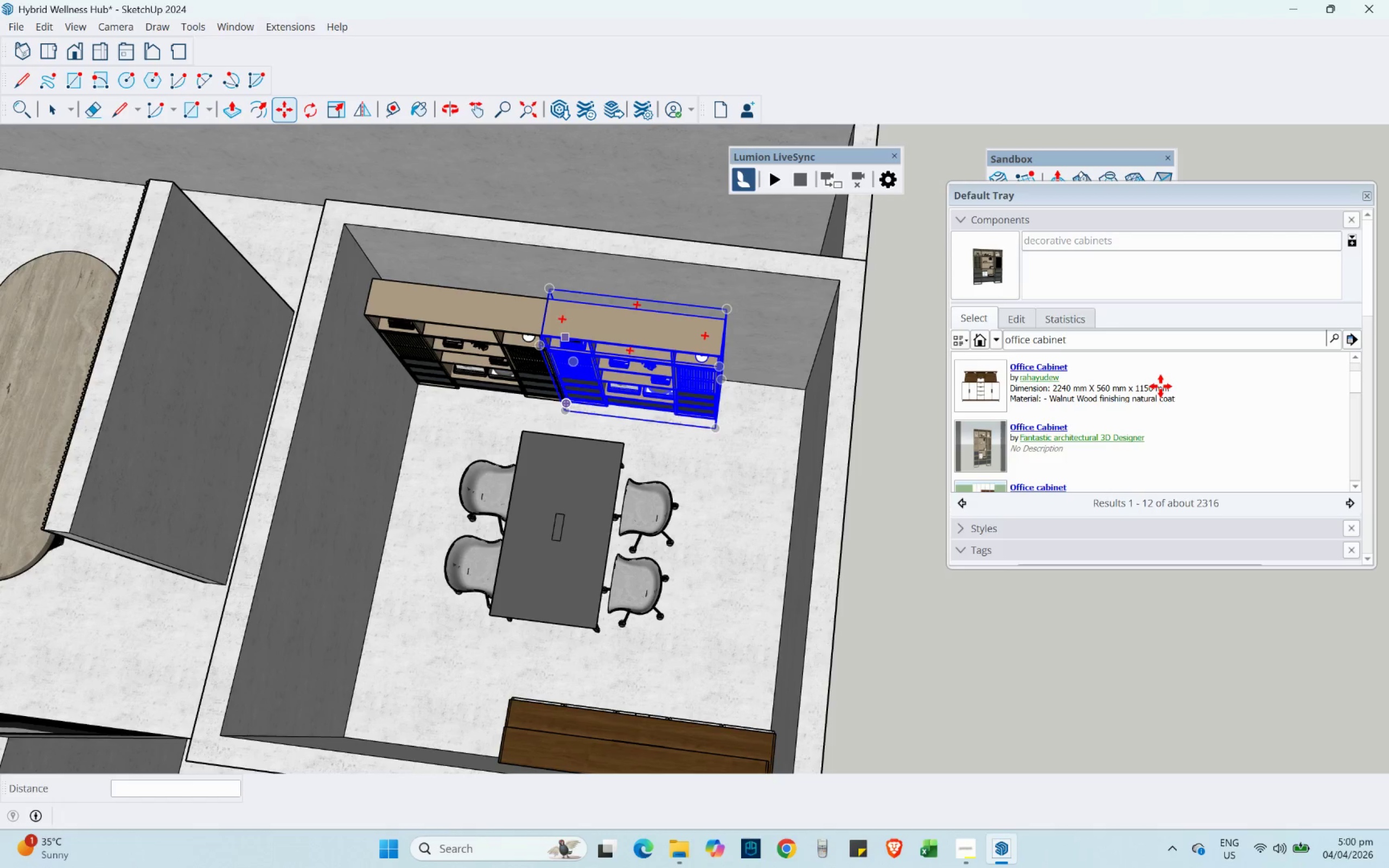 
scroll: coordinate [637, 360], scroll_direction: up, amount: 3.0
 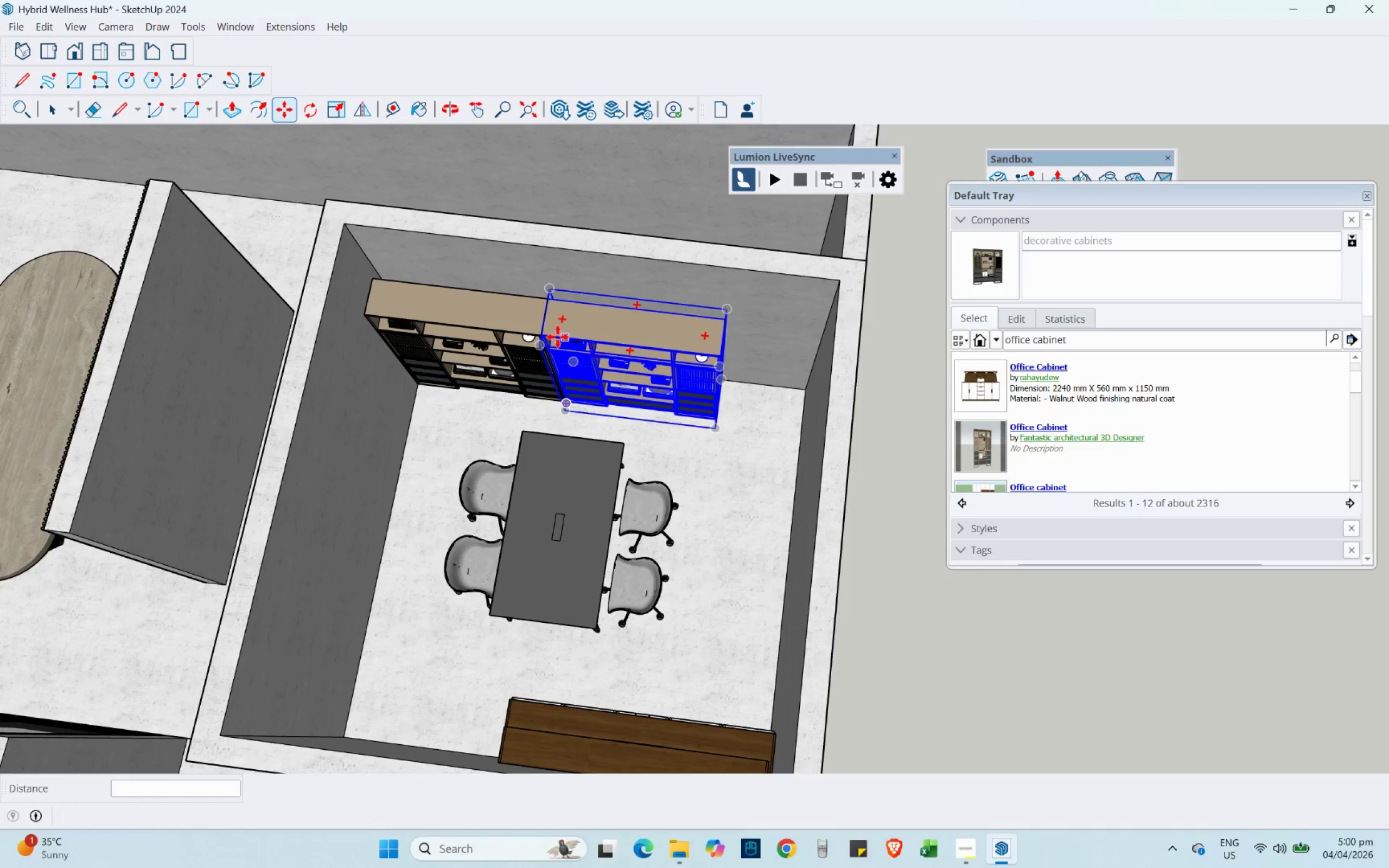 
scroll: coordinate [526, 444], scroll_direction: down, amount: 9.0
 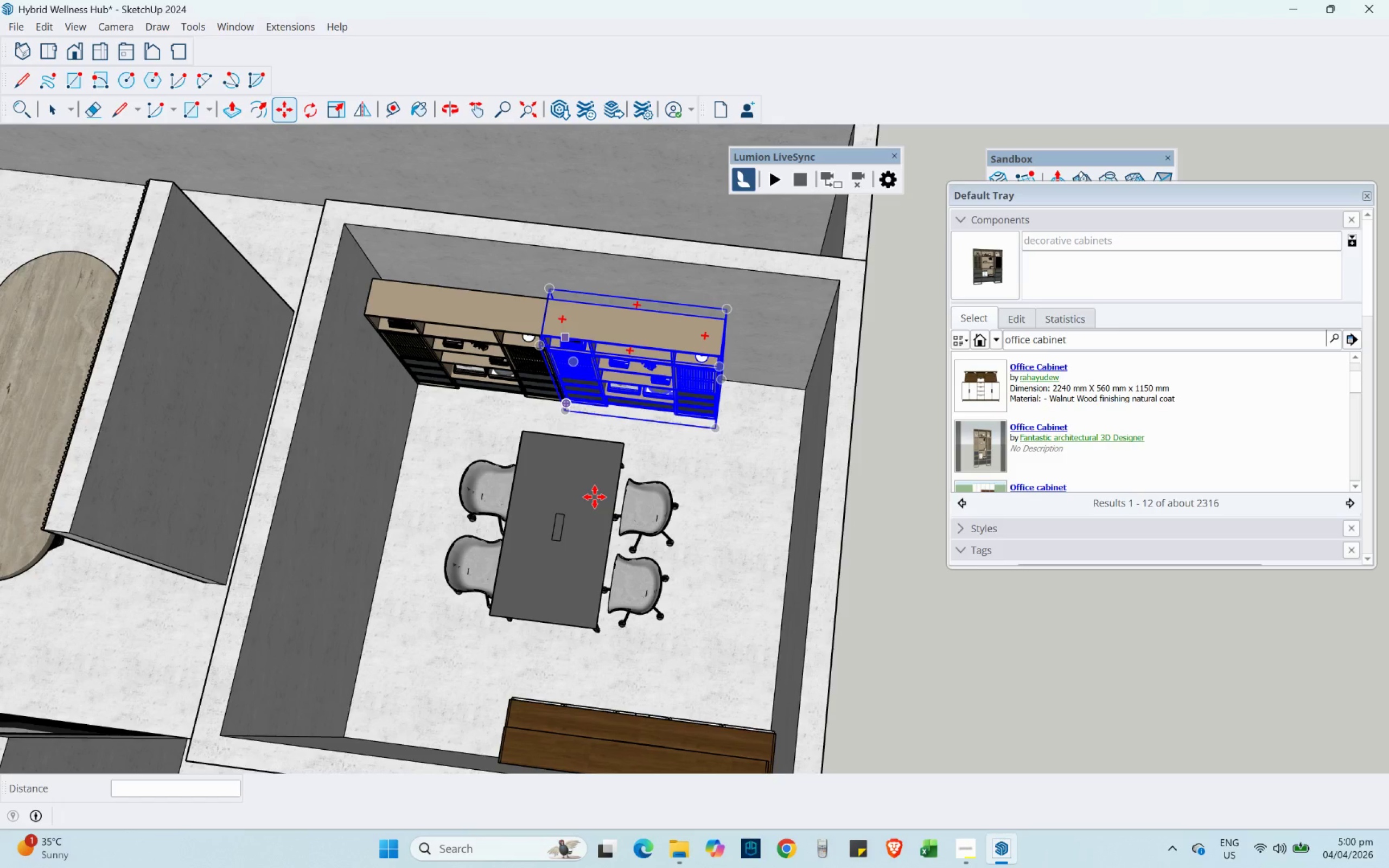 
wait(11.66)
 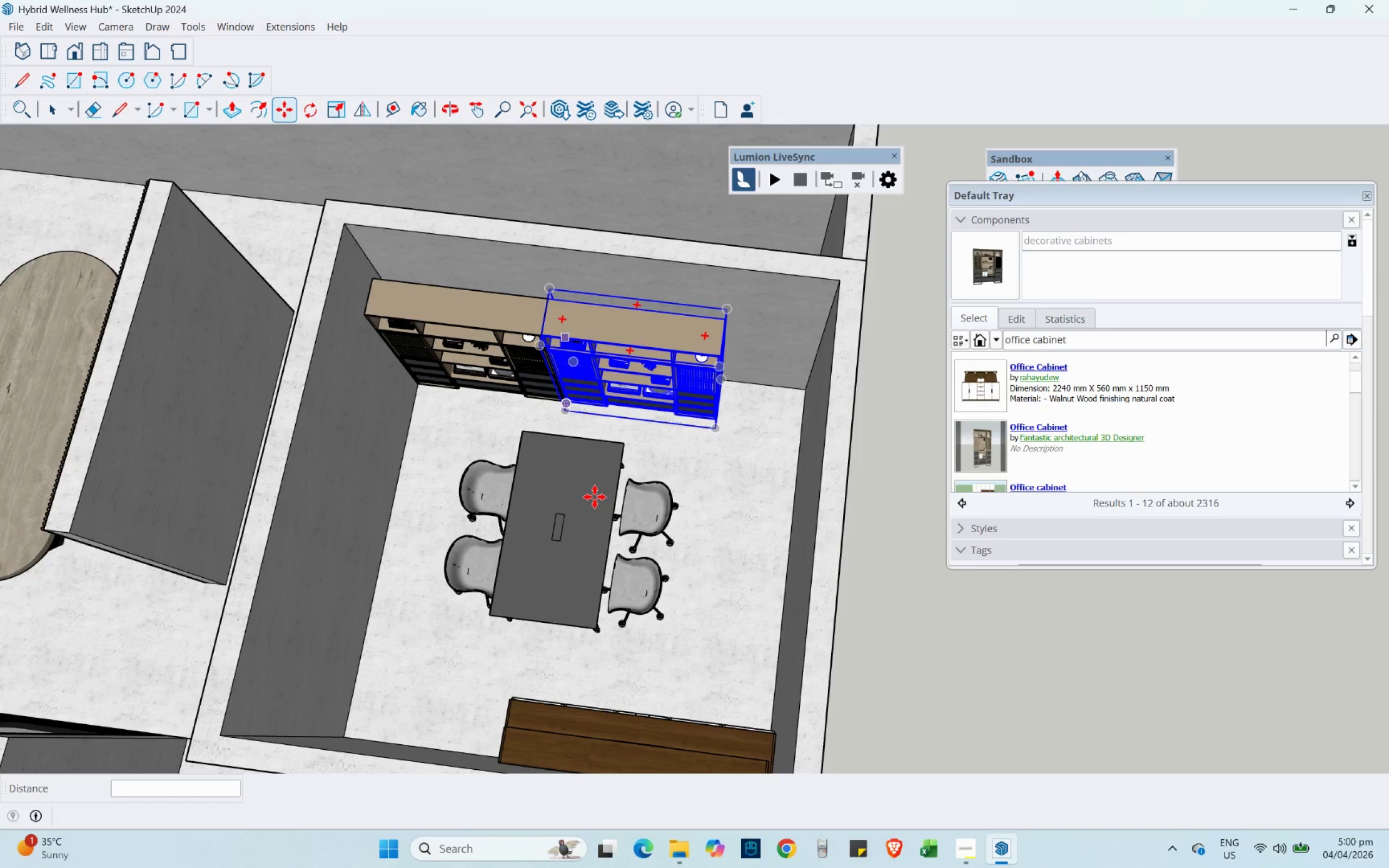 
scroll: coordinate [591, 389], scroll_direction: down, amount: 9.0
 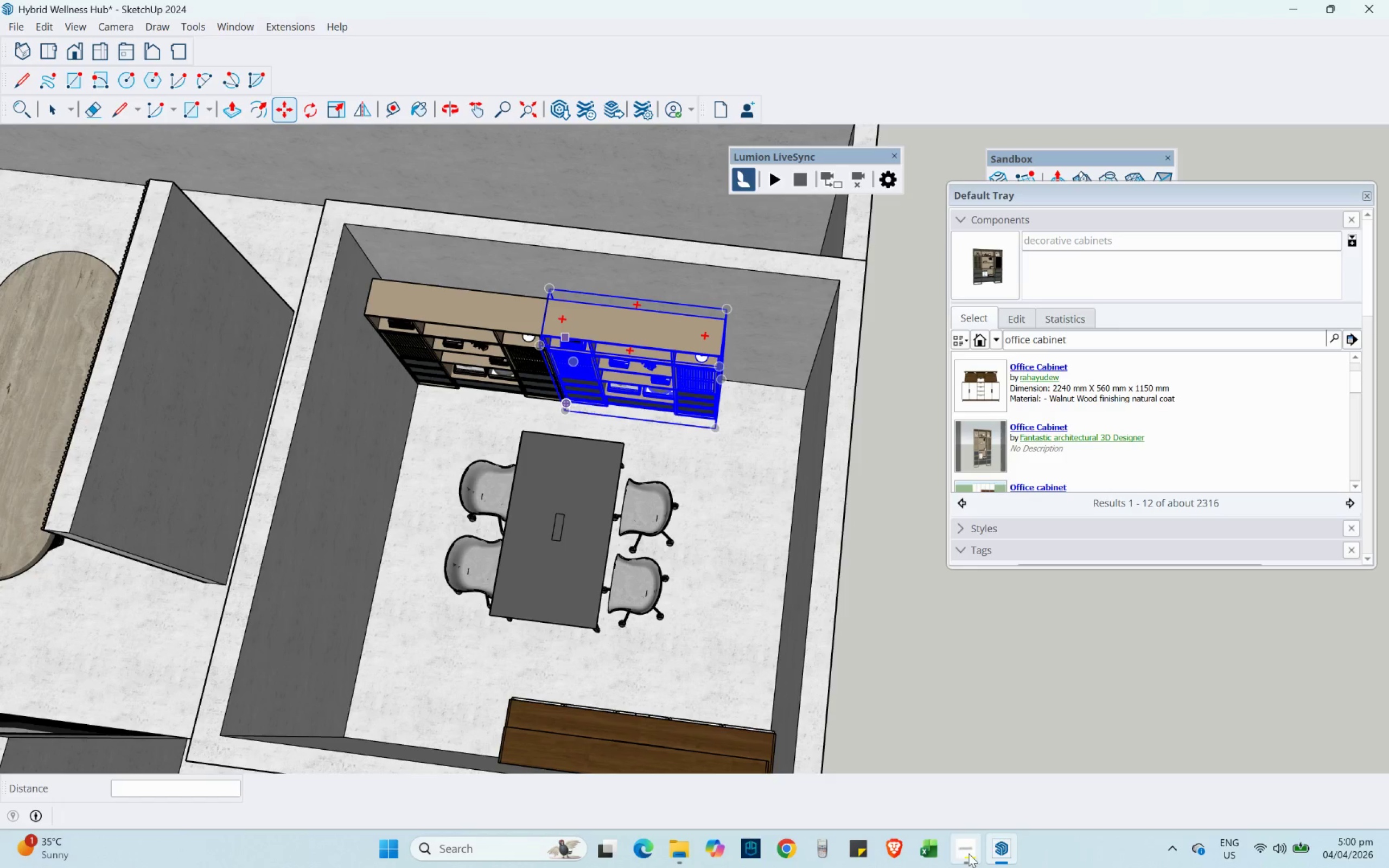 
left_click([969, 853])